 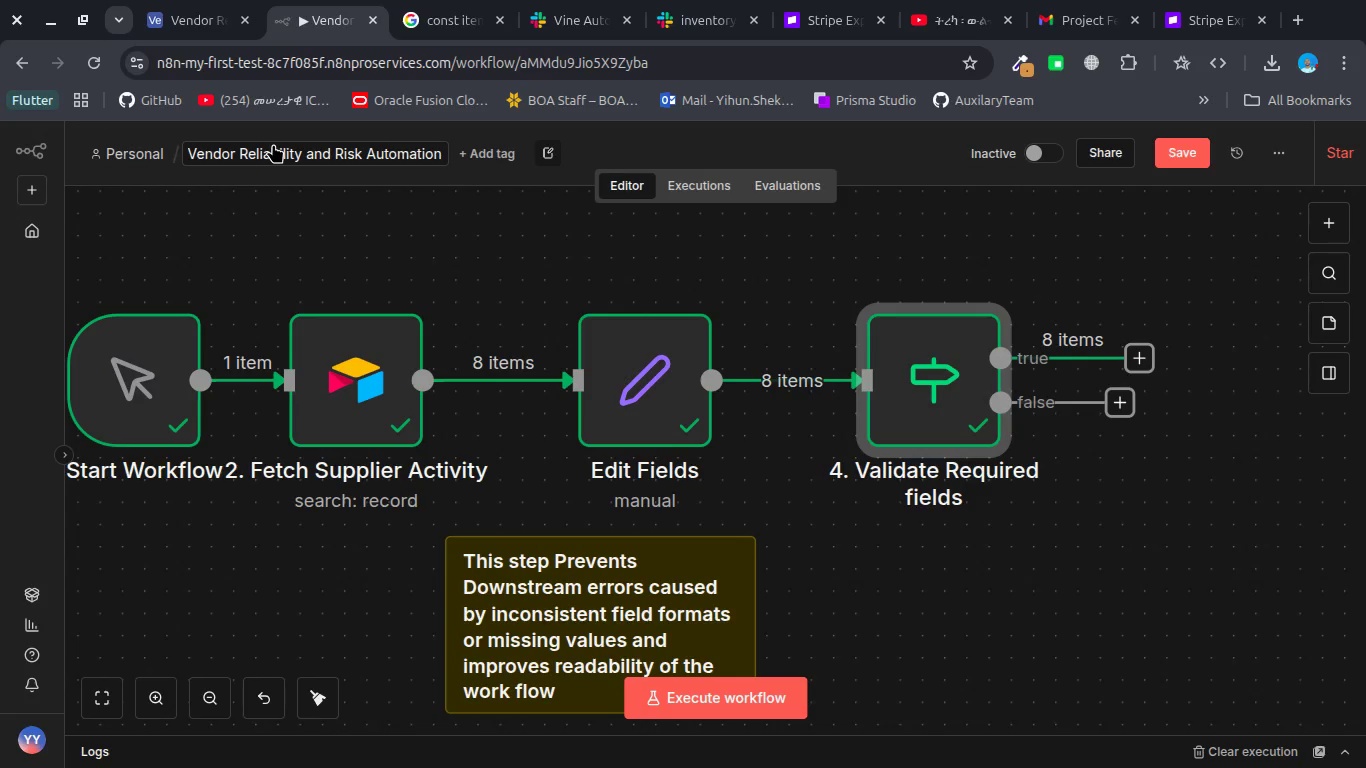 
scroll: coordinate [1070, 517], scroll_direction: down, amount: 9.0
 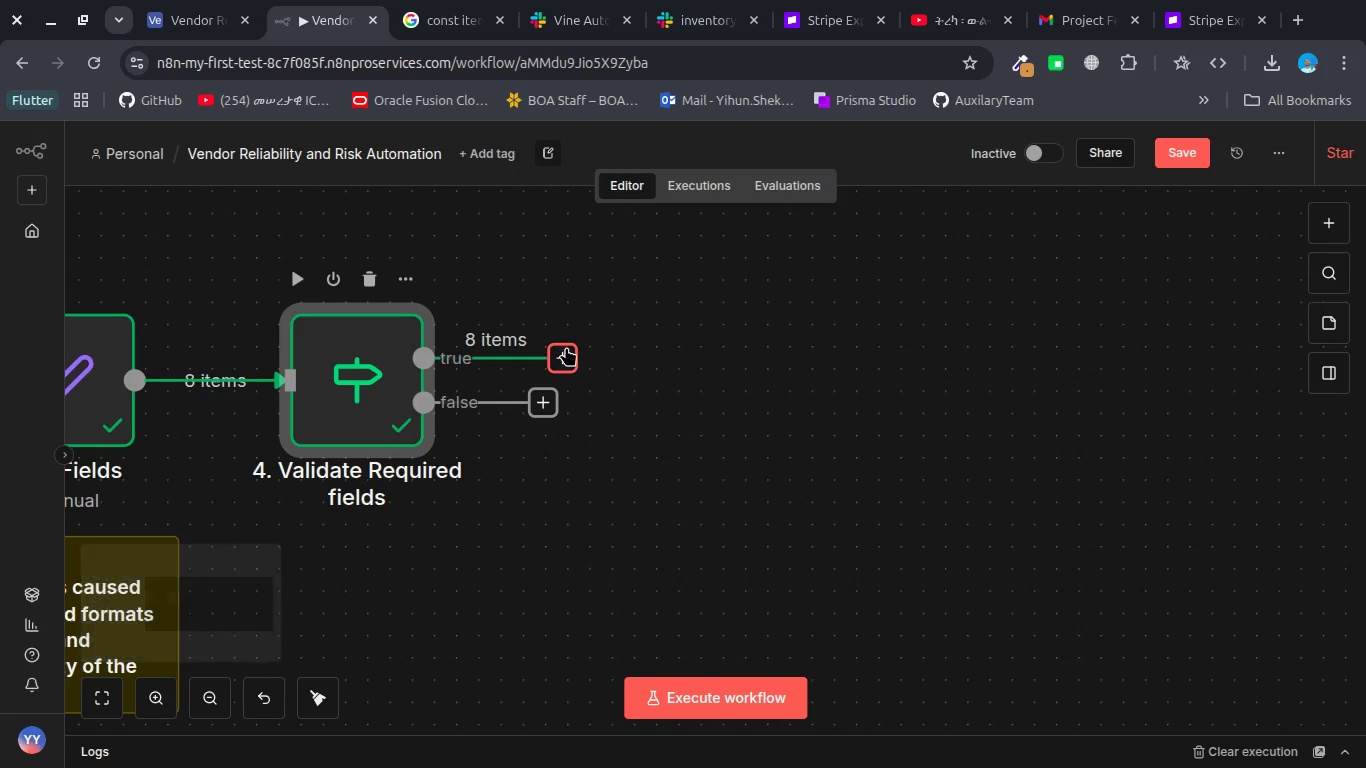 
left_click([566, 347])
 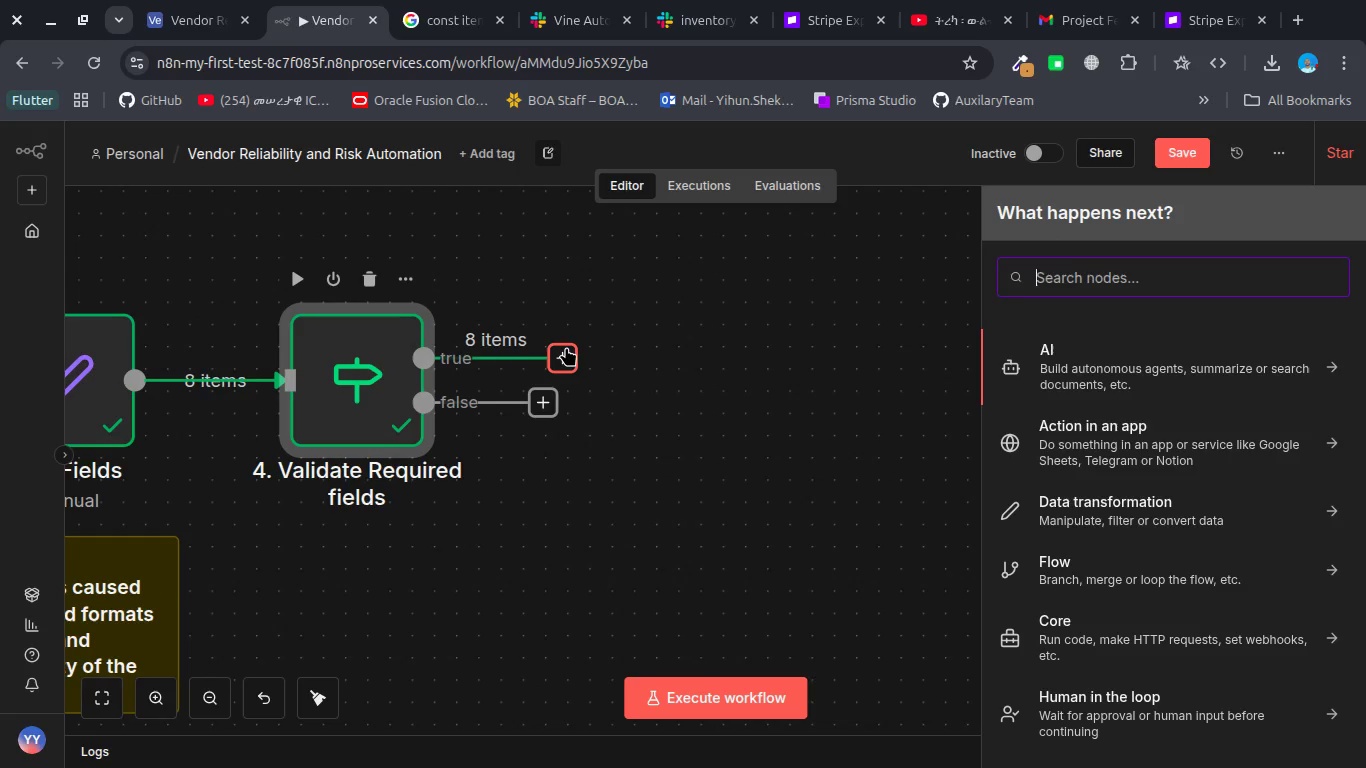 
hold_key(key=S, duration=0.3)
 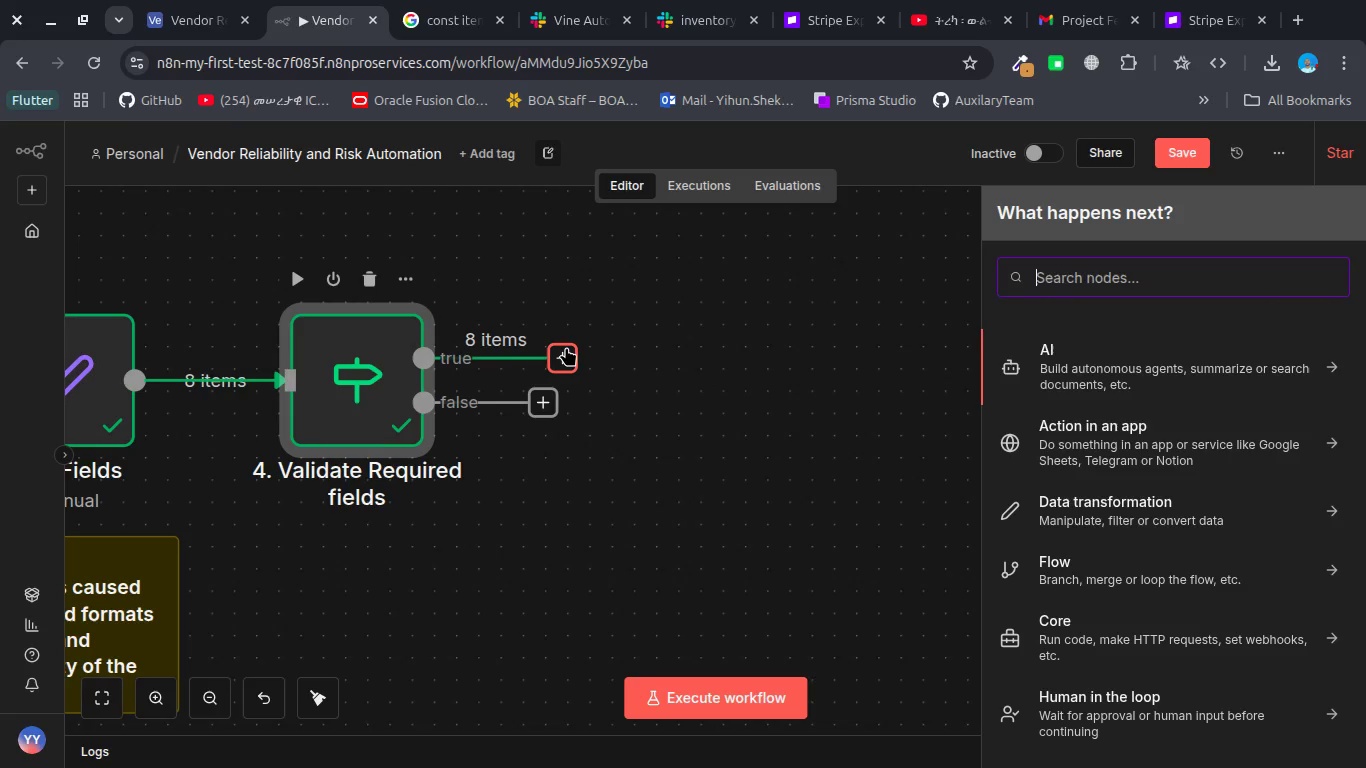 
type(et)
 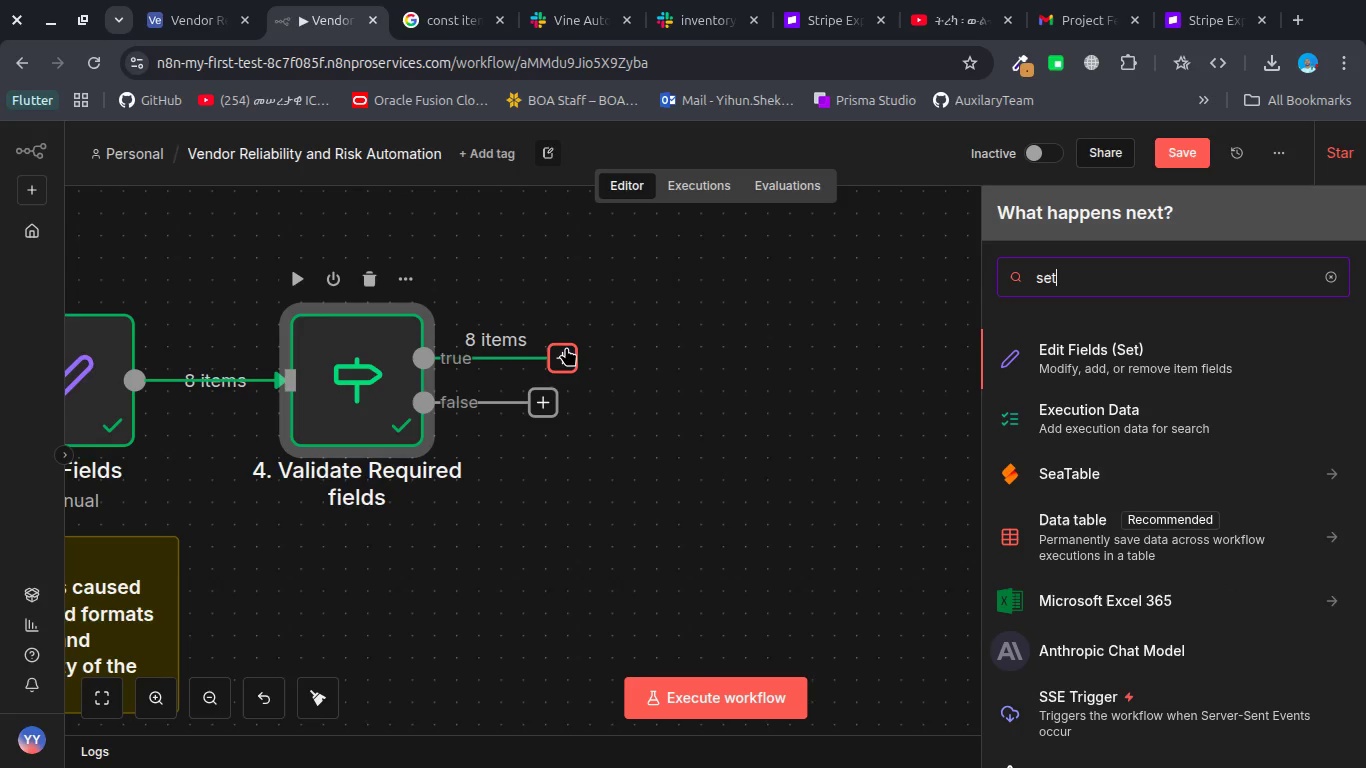 
key(Enter)
 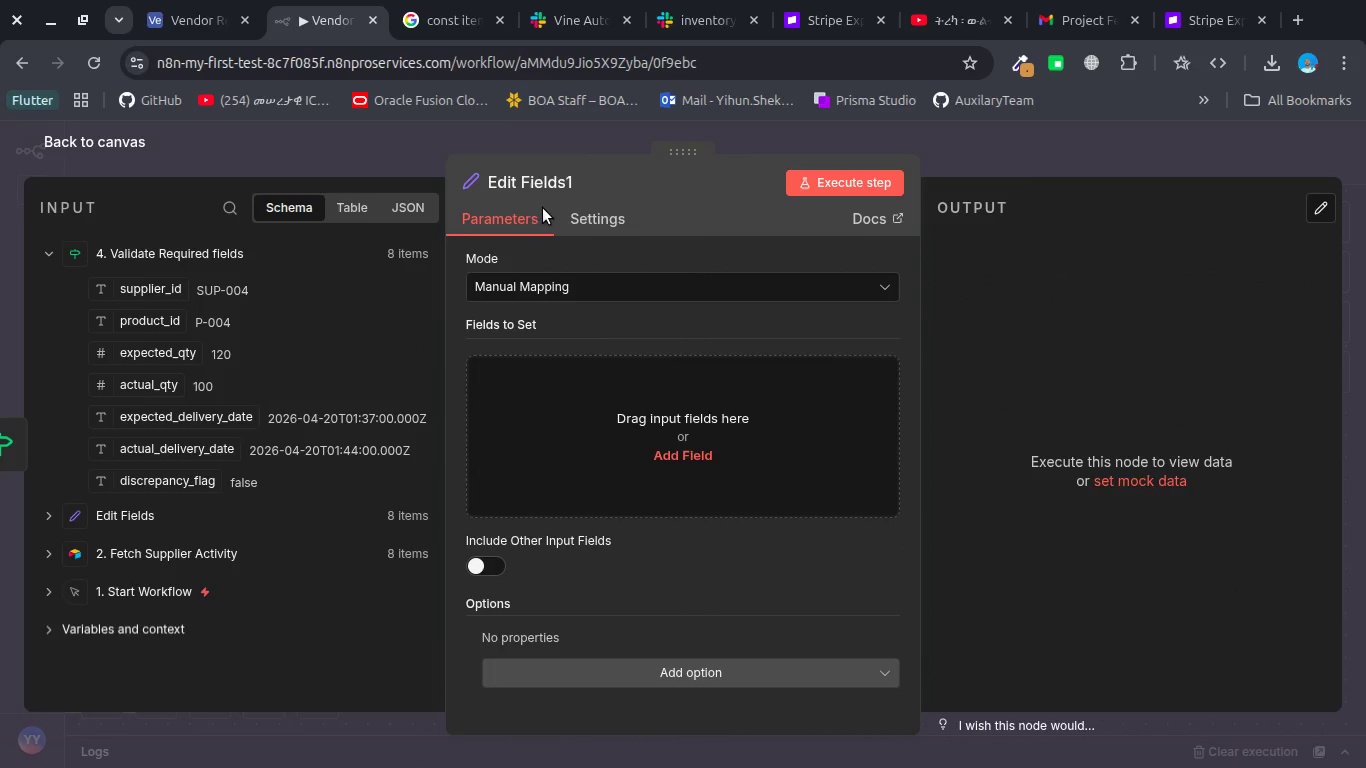 
left_click([540, 187])
 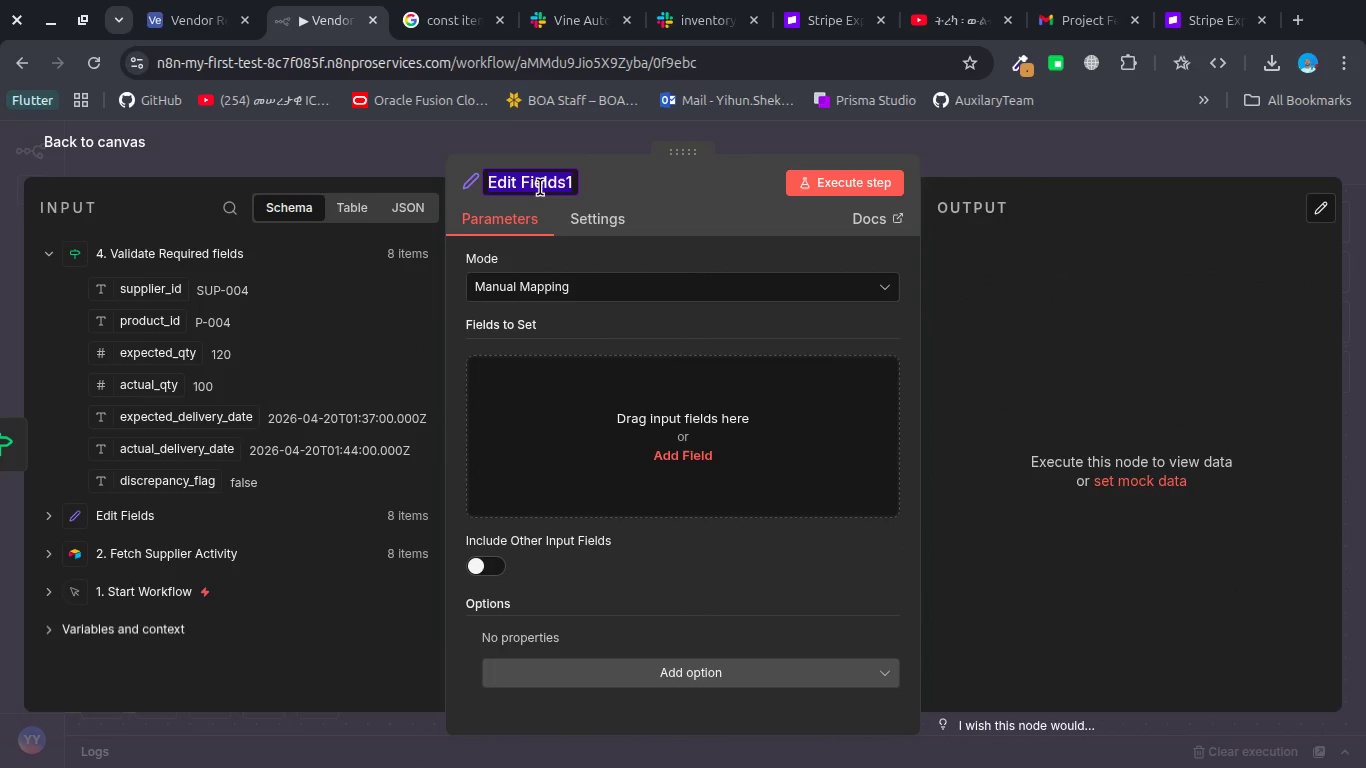 
type(5. Prepare Scoring INpus)
key(Backspace)
key(Backspace)
key(Backspace)
key(Backspace)
key(Backspace)
type(m)
key(Backspace)
type(nputs)
 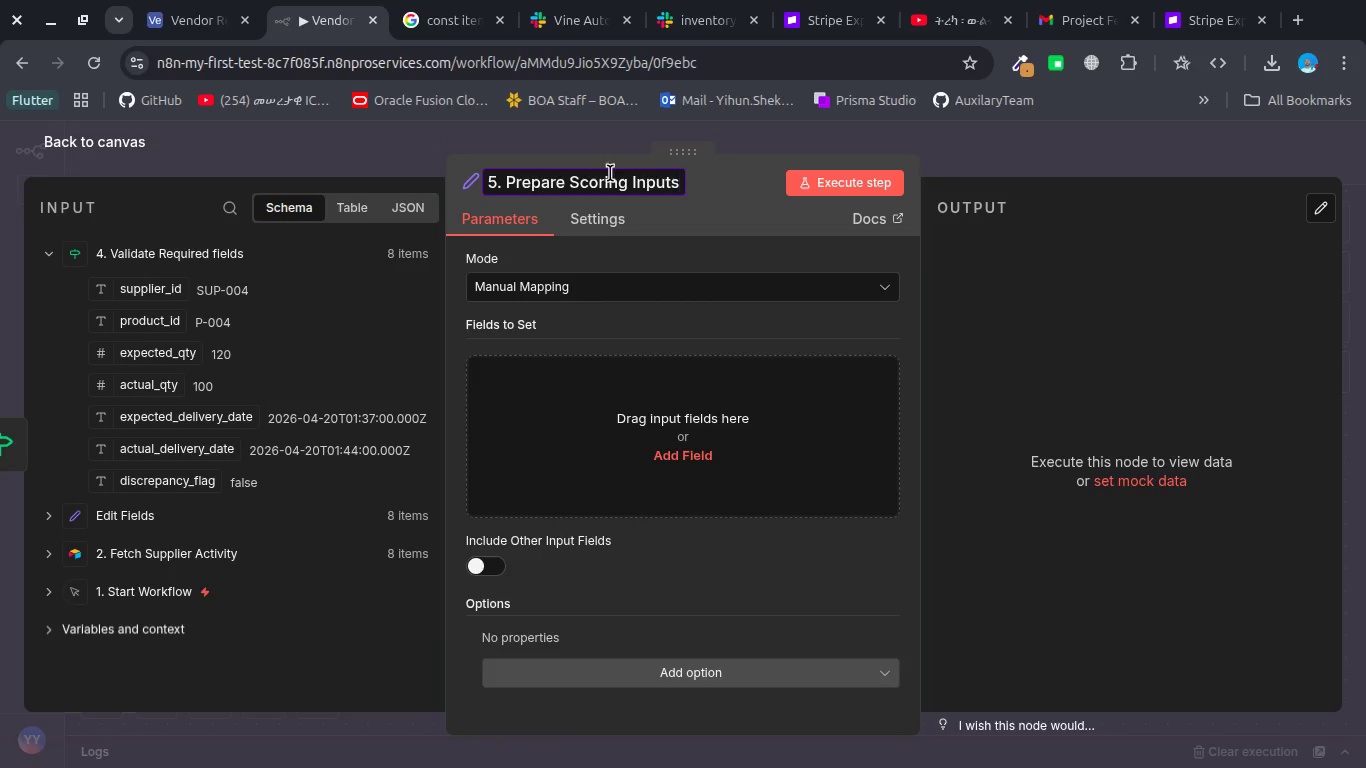 
left_click([687, 380])
 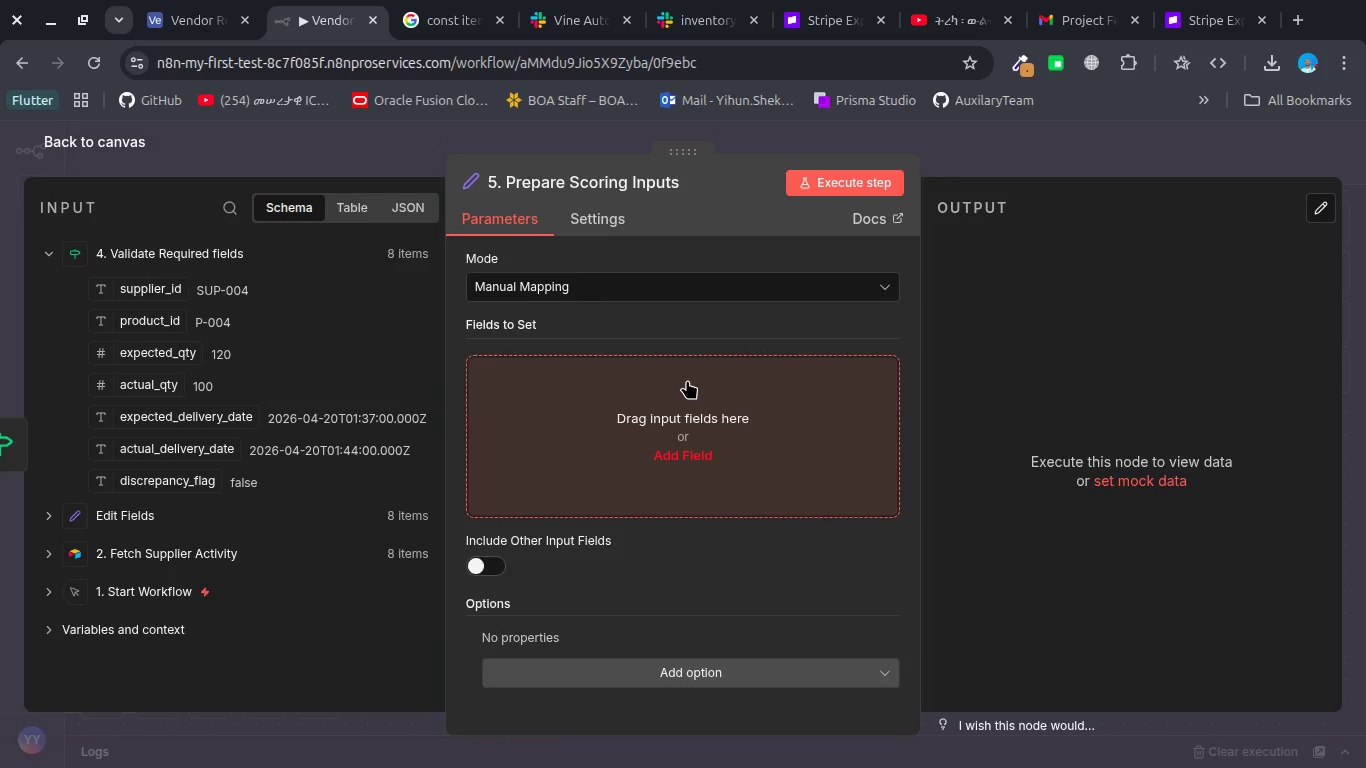 
wait(12.86)
 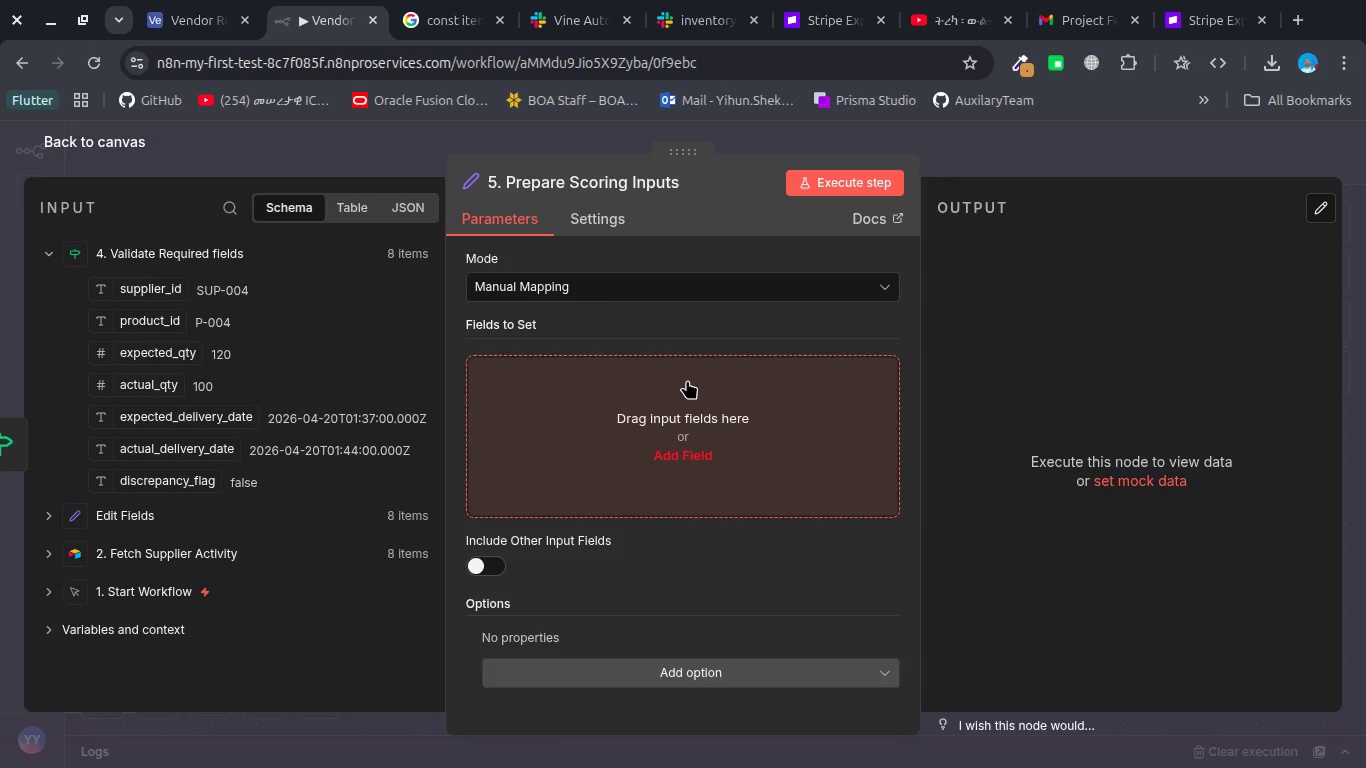 
left_click([687, 380])
 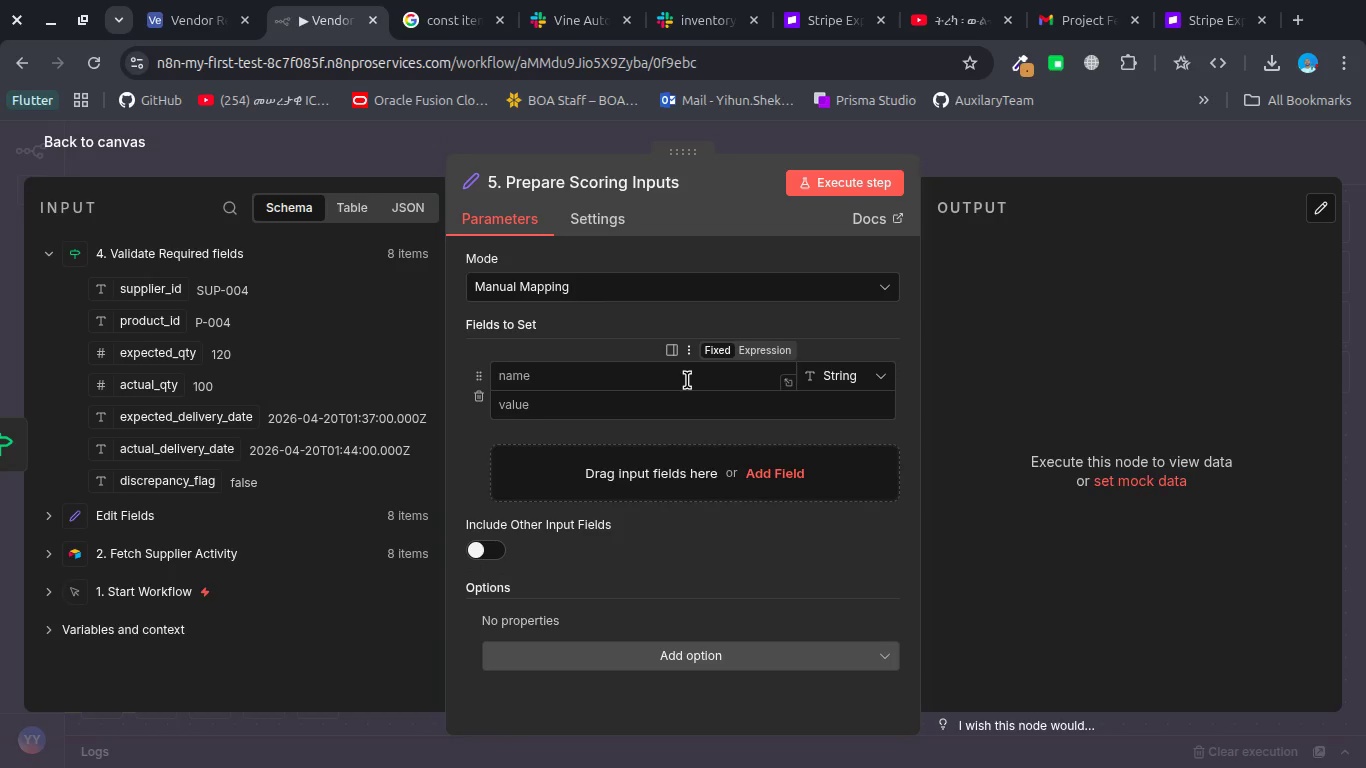 
scroll: coordinate [687, 380], scroll_direction: down, amount: 2.0
 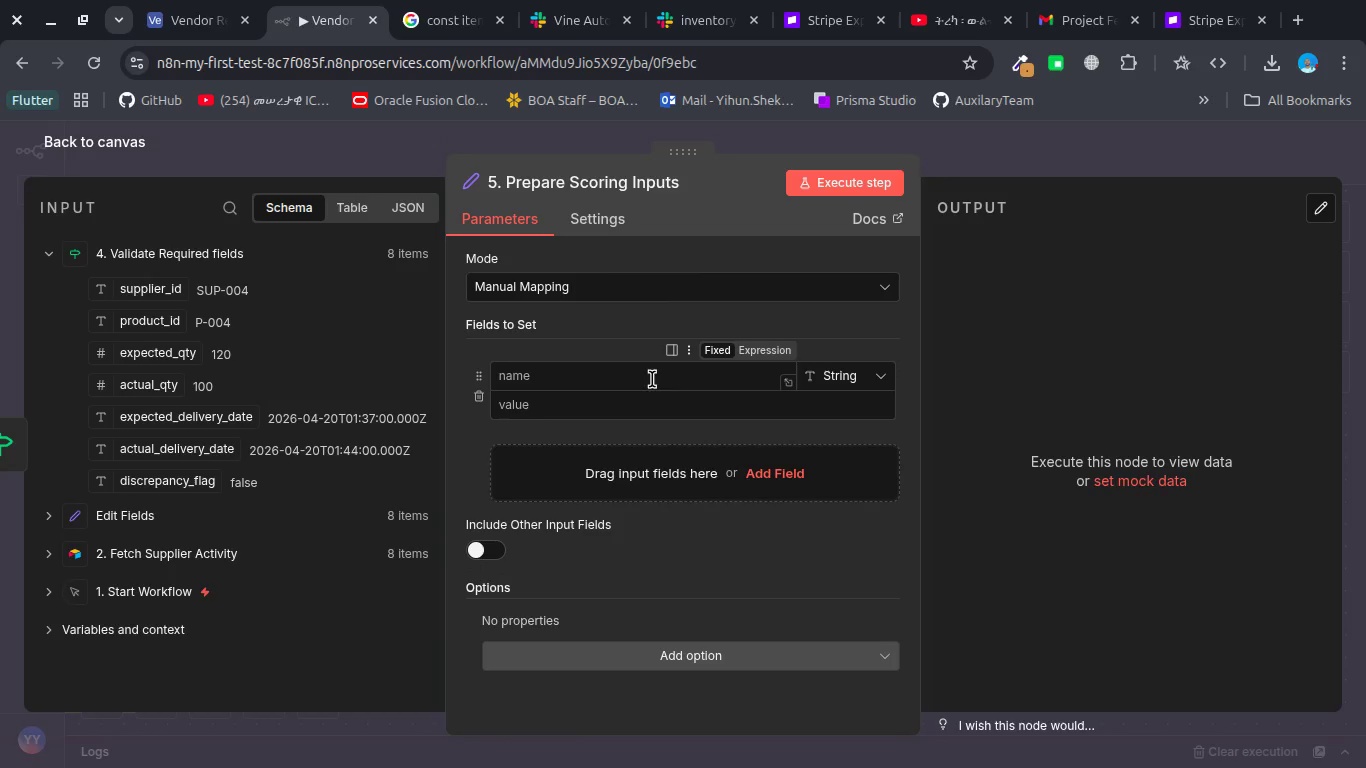 
left_click([632, 373])
 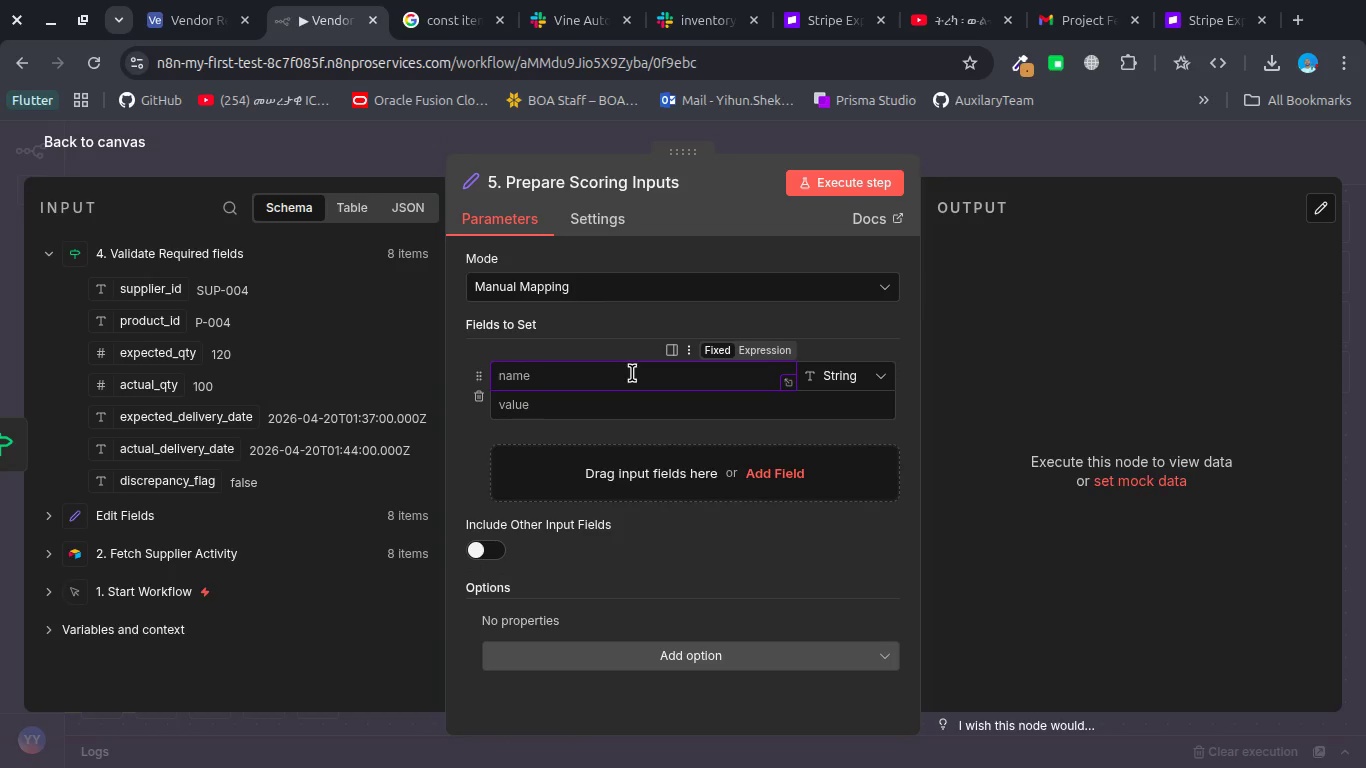 
type(delay_dat)
key(Backspace)
type(ys)
 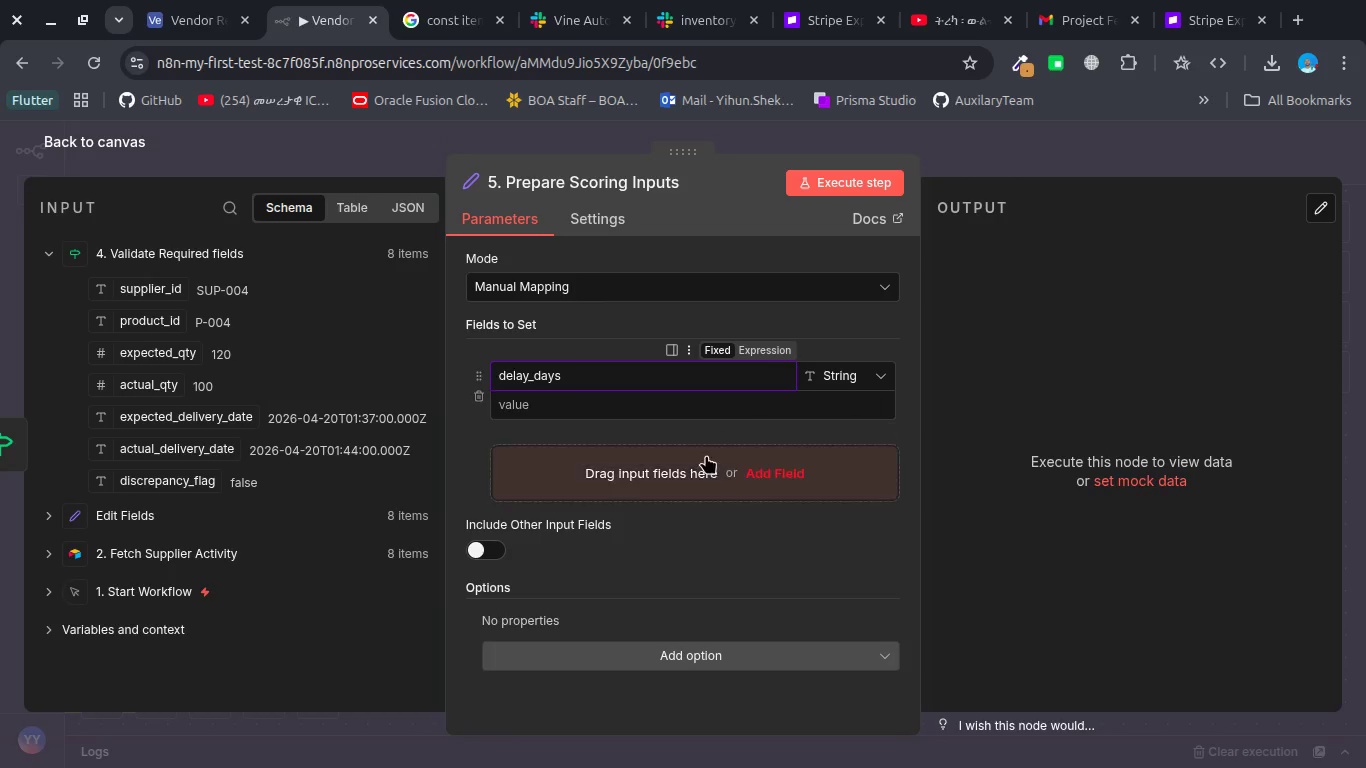 
left_click([692, 466])
 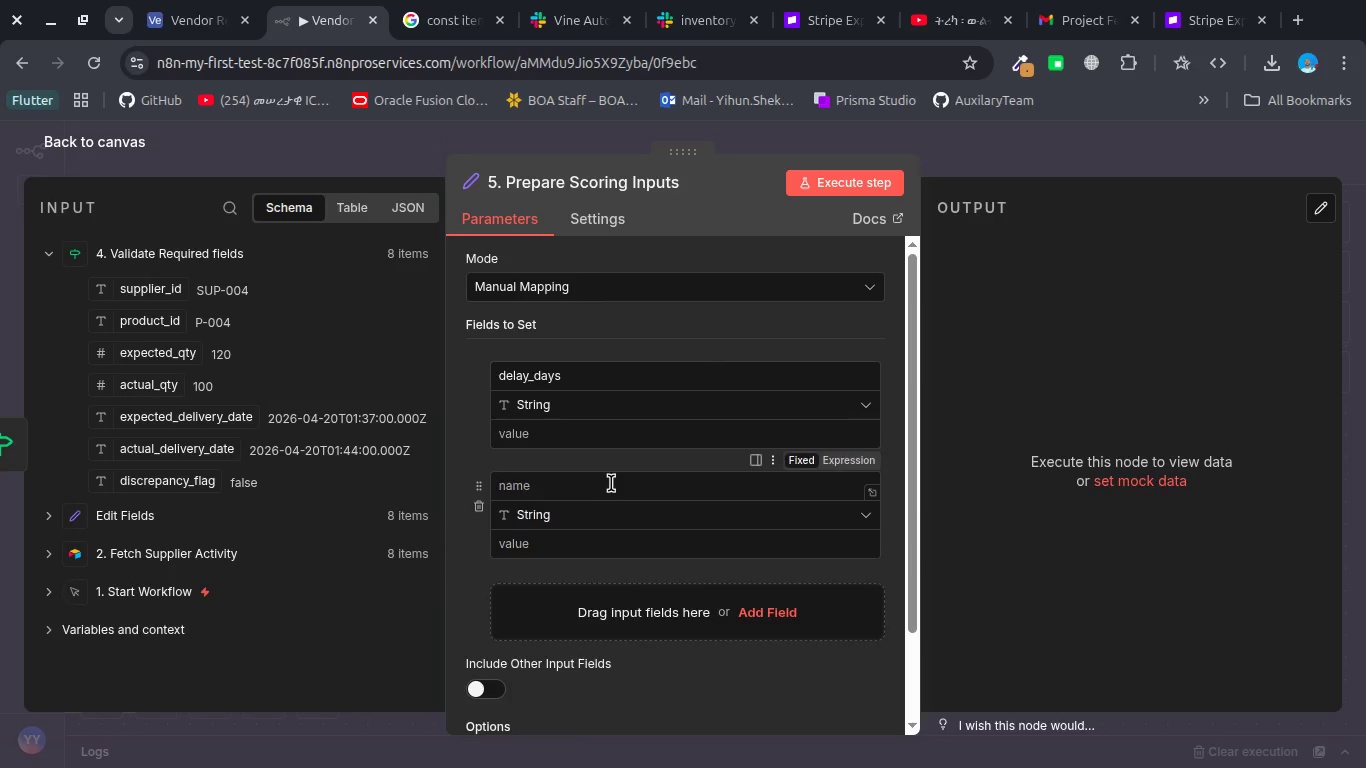 
left_click([611, 483])
 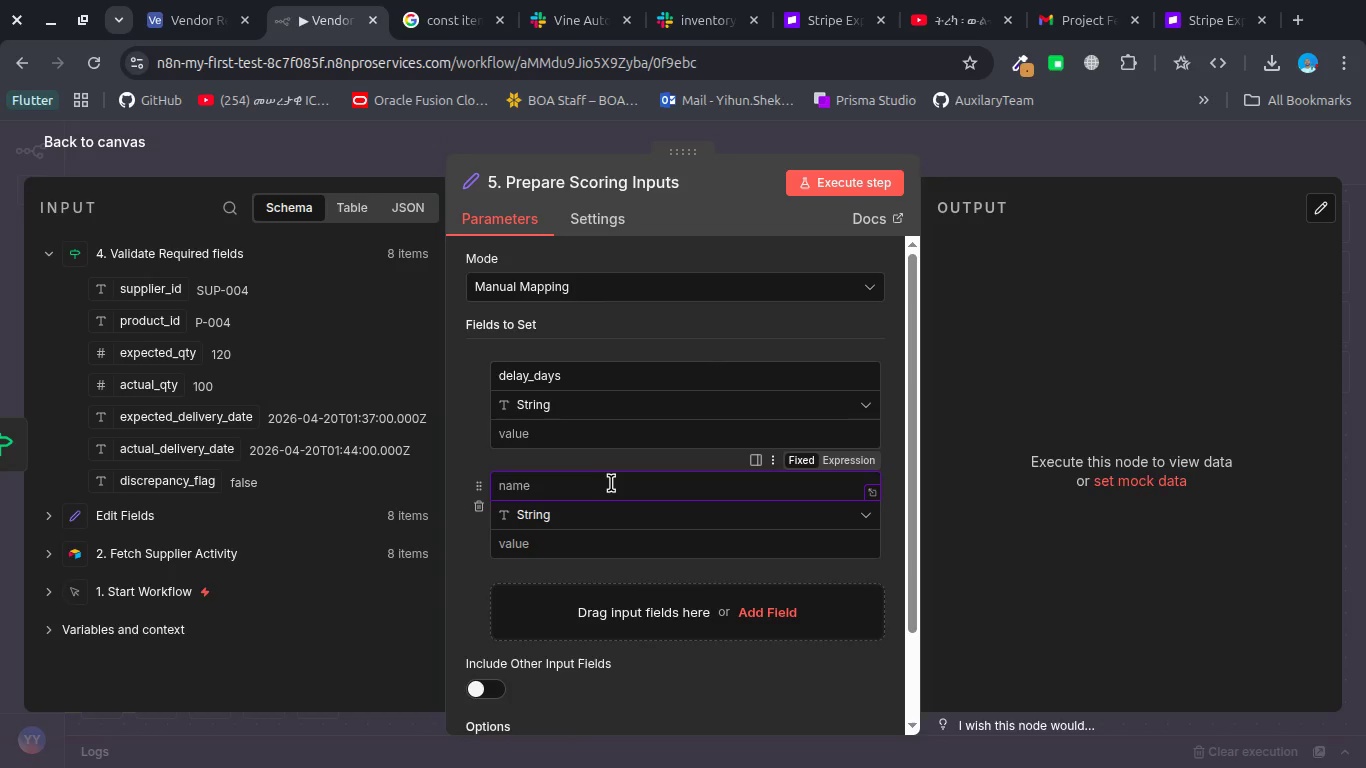 
type(quantiti=y)
key(Backspace)
key(Backspace)
key(Backspace)
type(y_diff)
 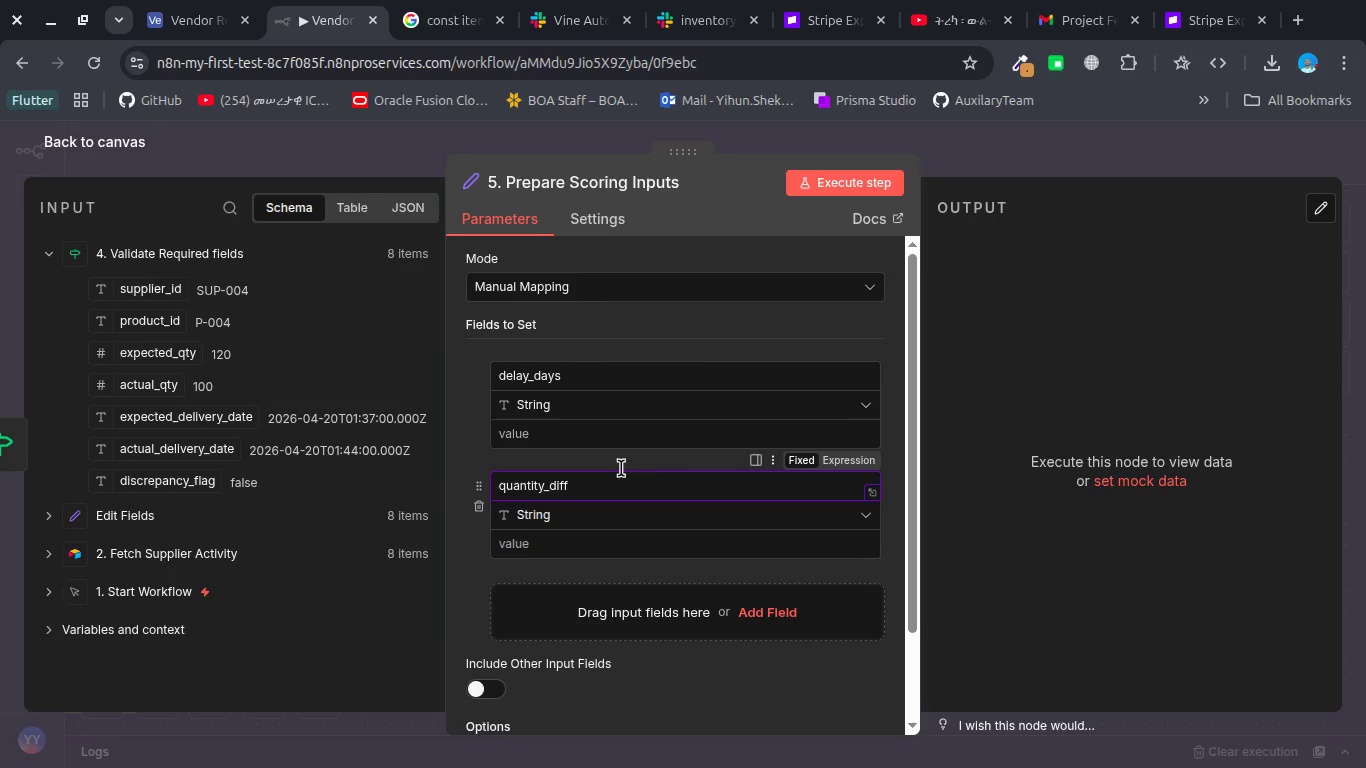 
left_click([671, 455])
 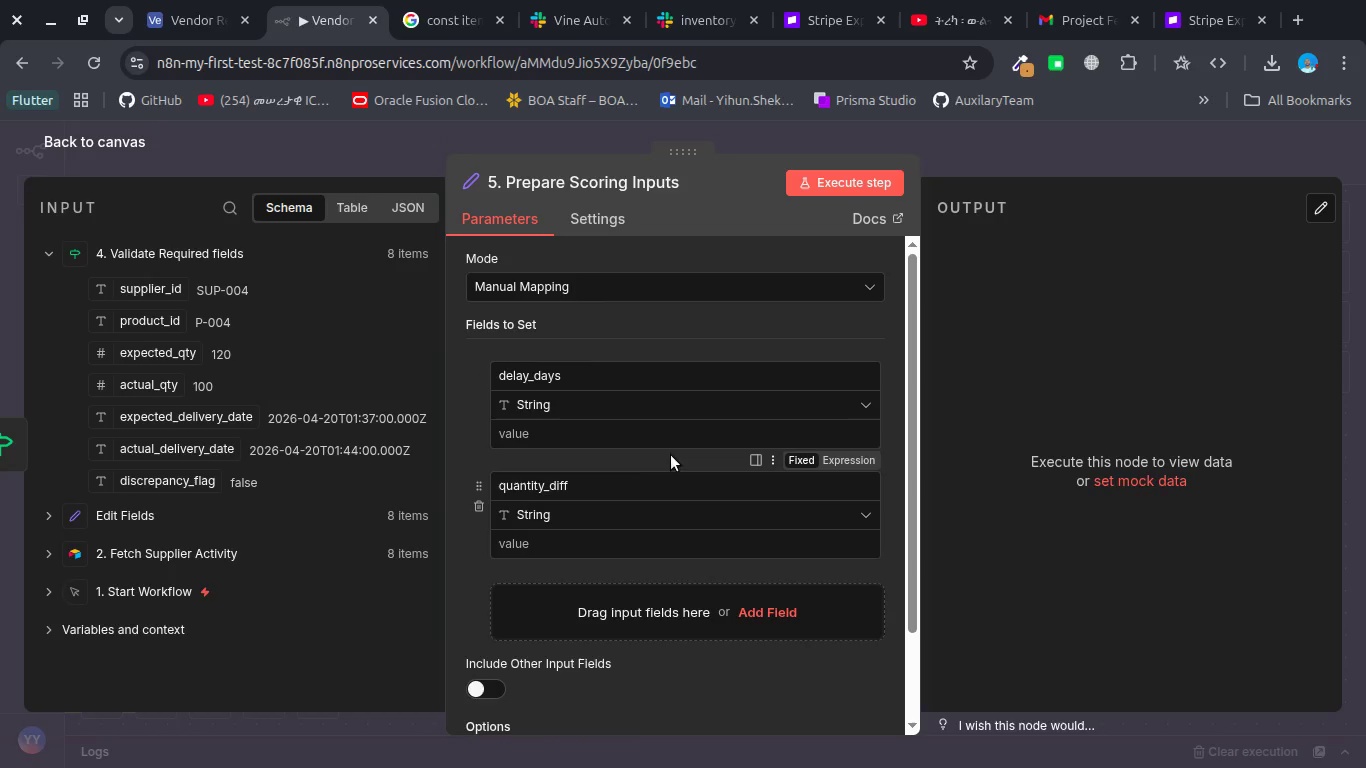 
wait(6.54)
 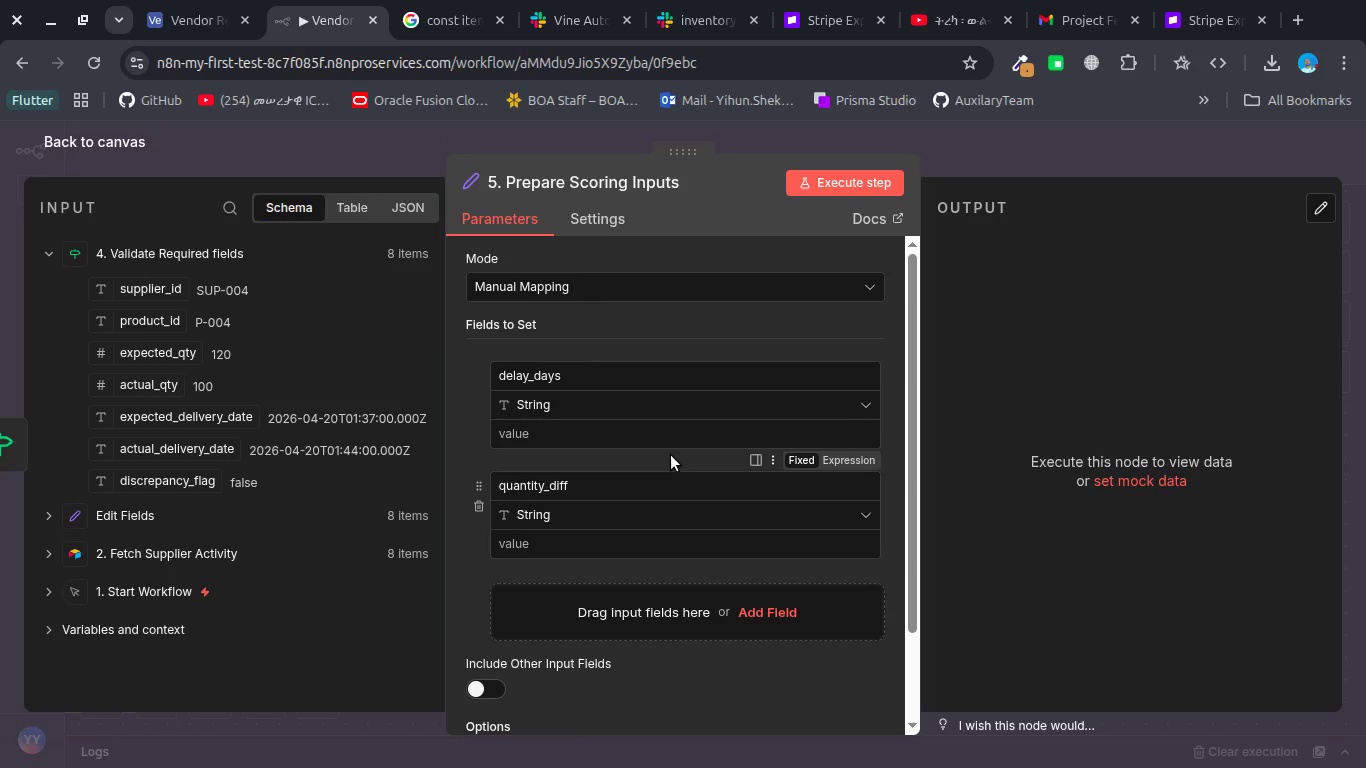 
left_click([639, 613])
 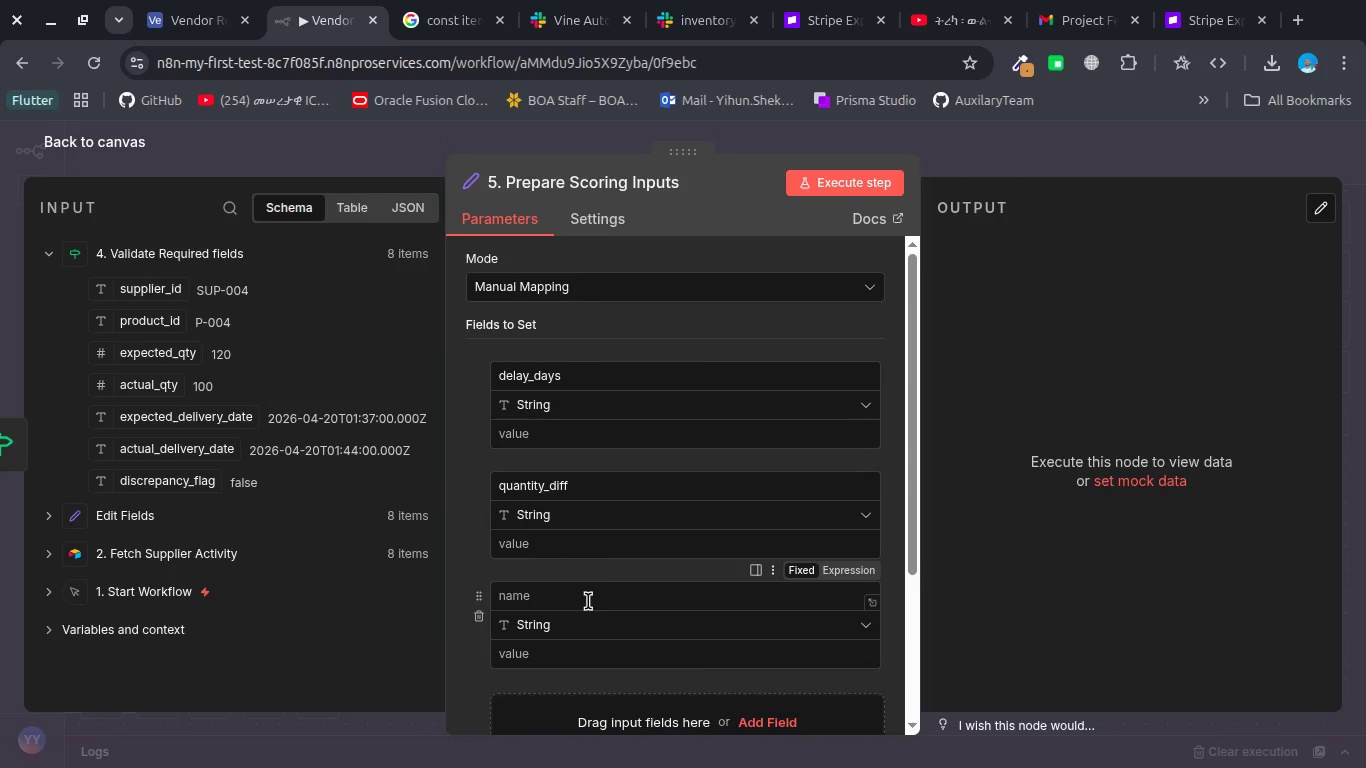 
left_click([588, 601])
 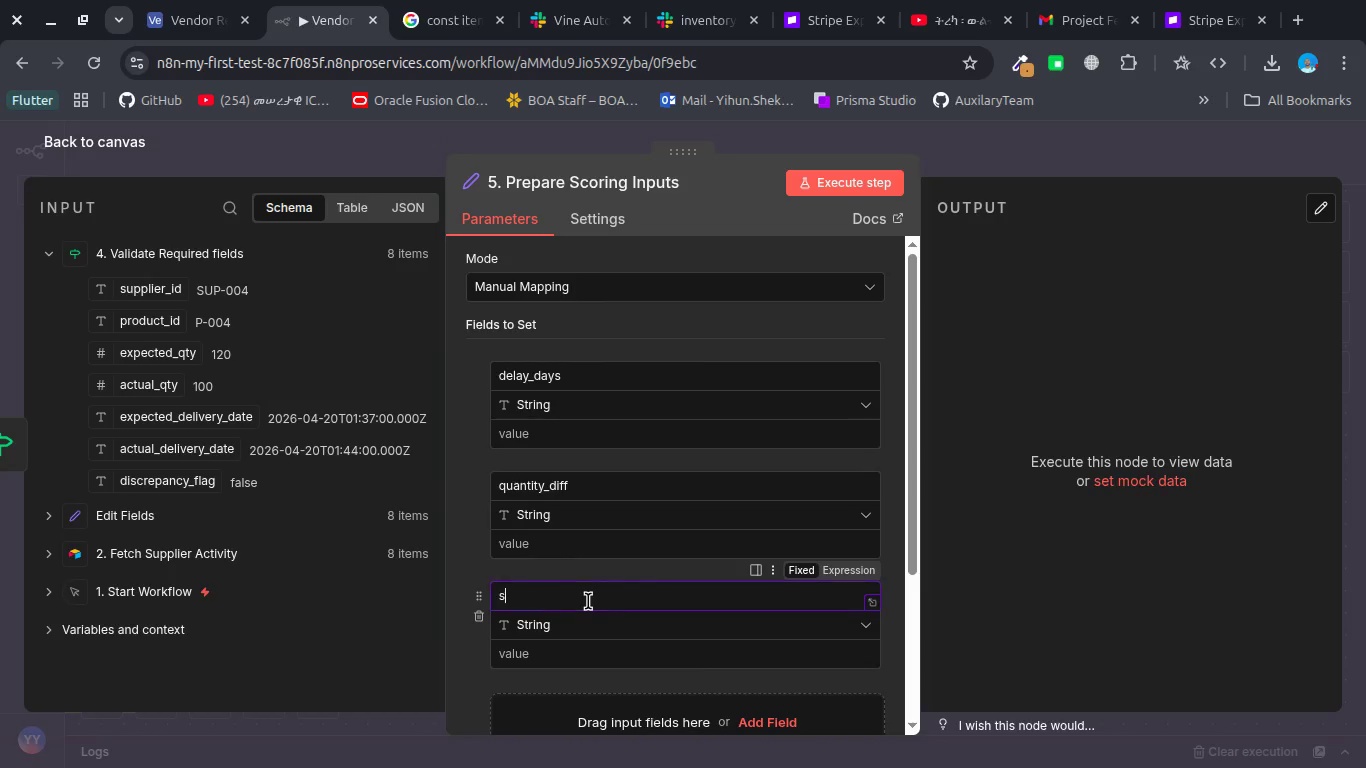 
type(score)
 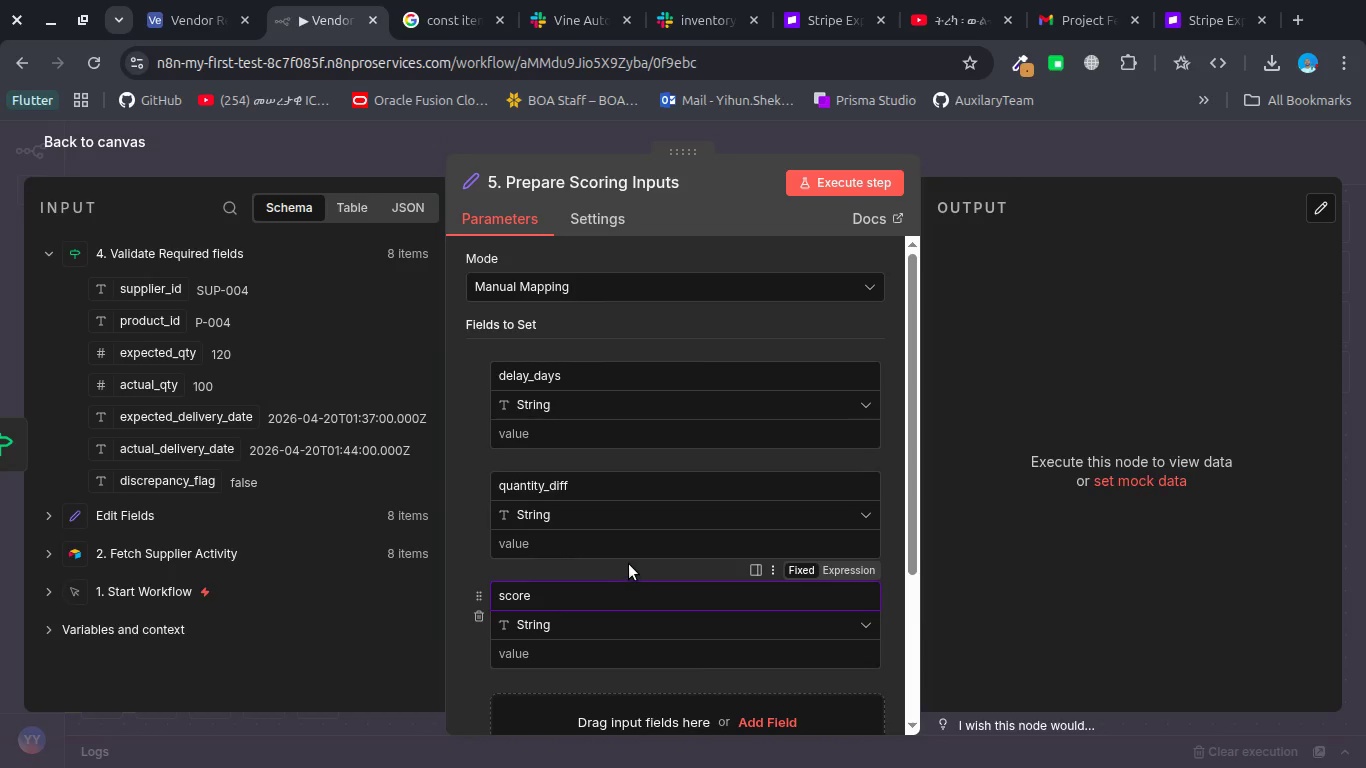 
left_click([629, 564])
 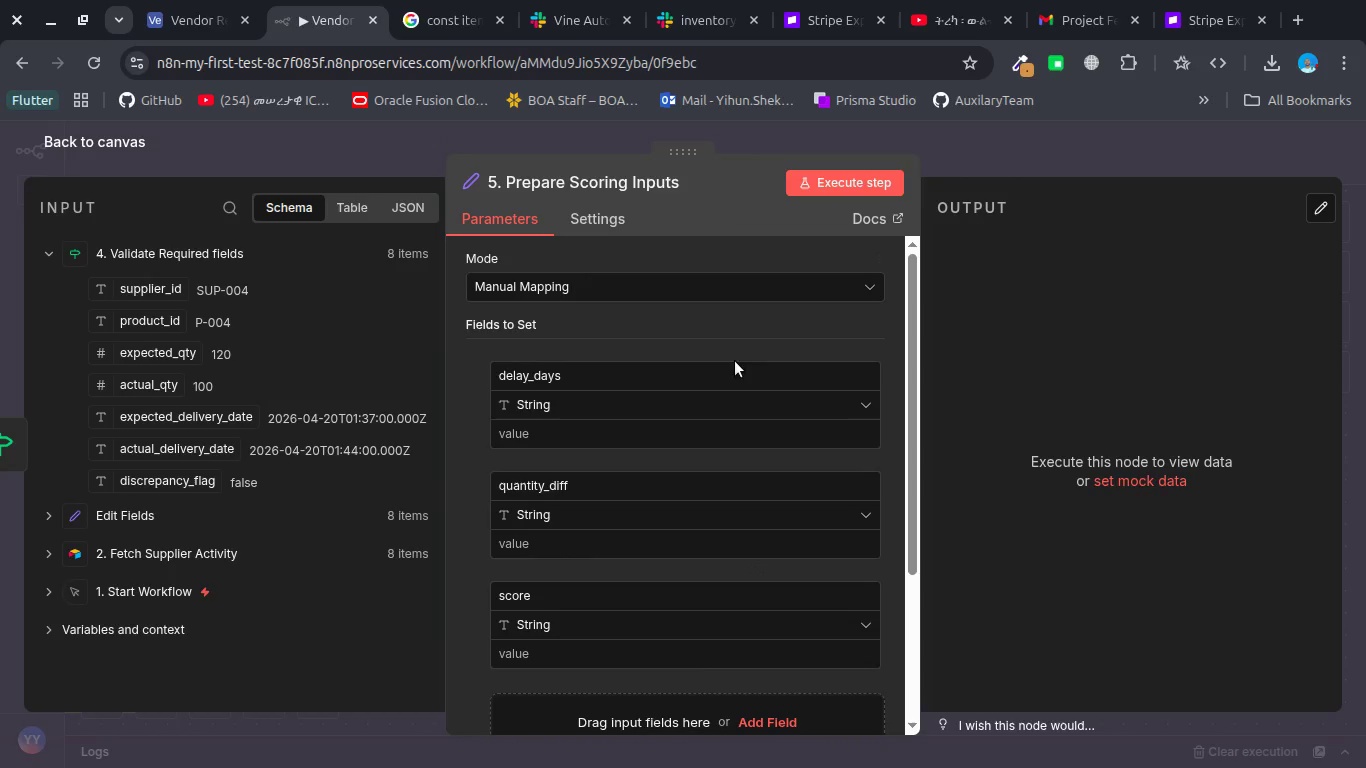 
scroll: coordinate [716, 392], scroll_direction: down, amount: 6.0
 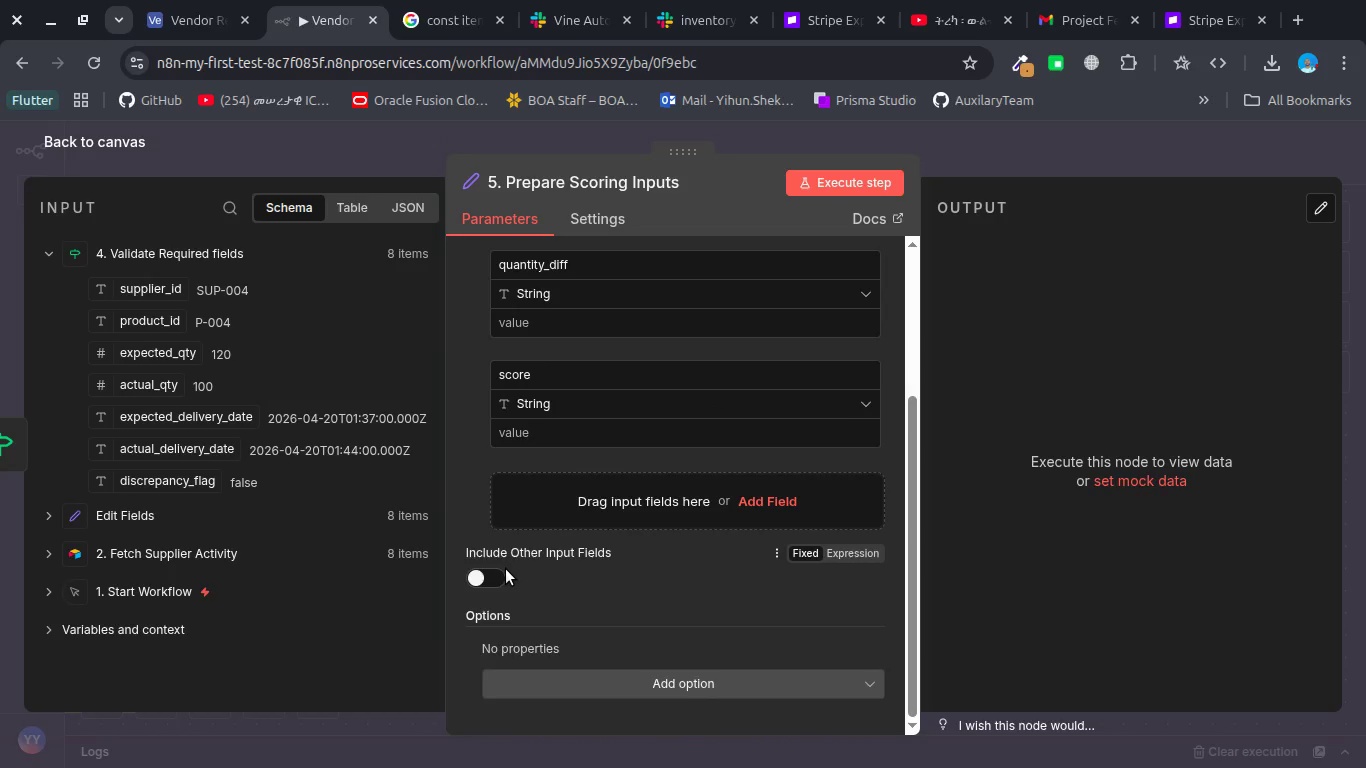 
left_click([501, 571])
 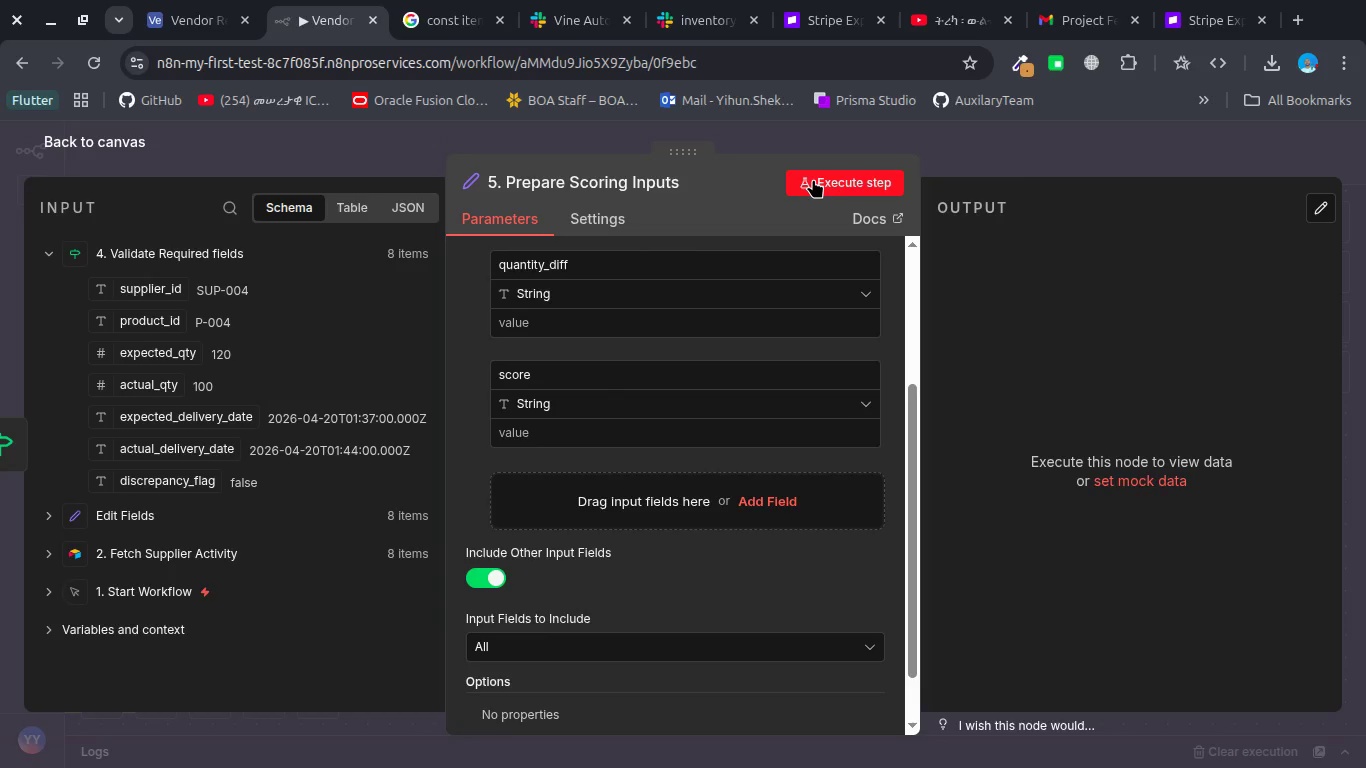 
left_click([813, 179])
 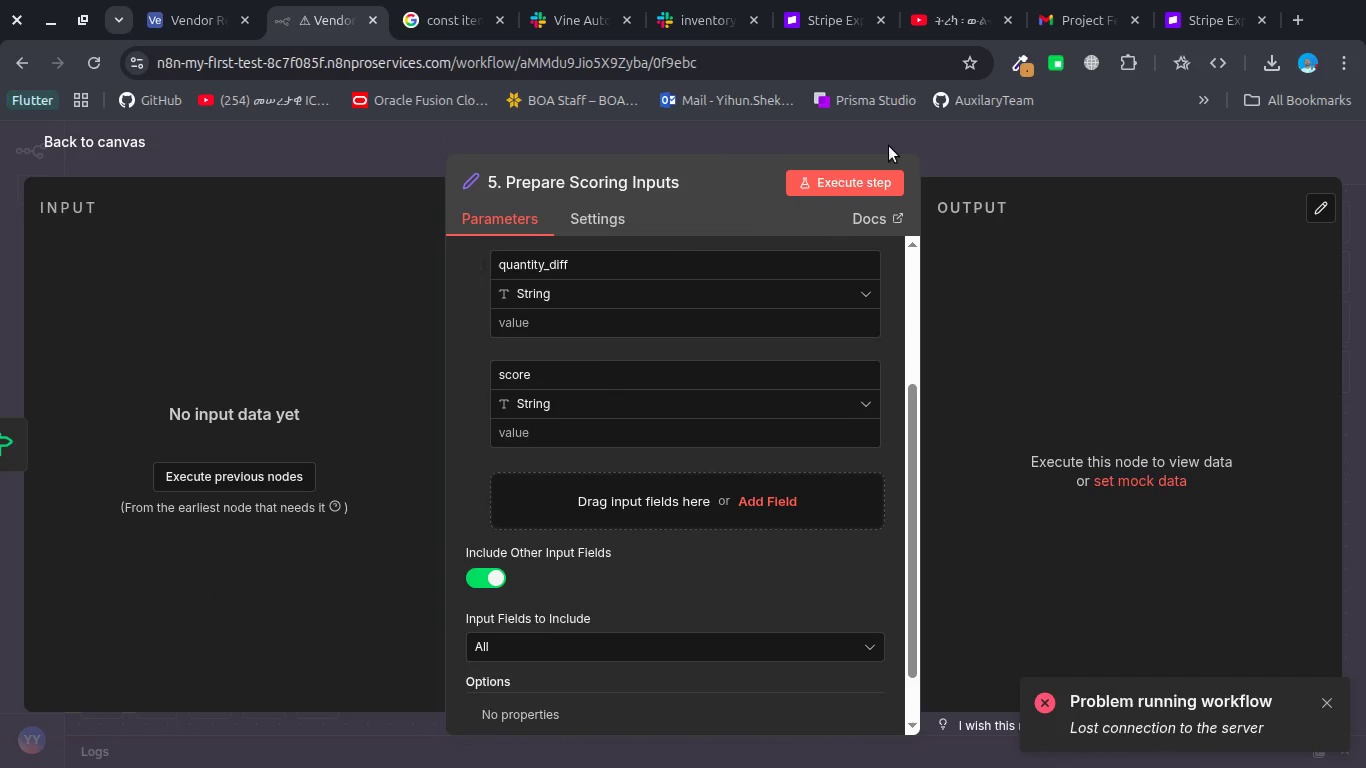 
left_click([860, 185])
 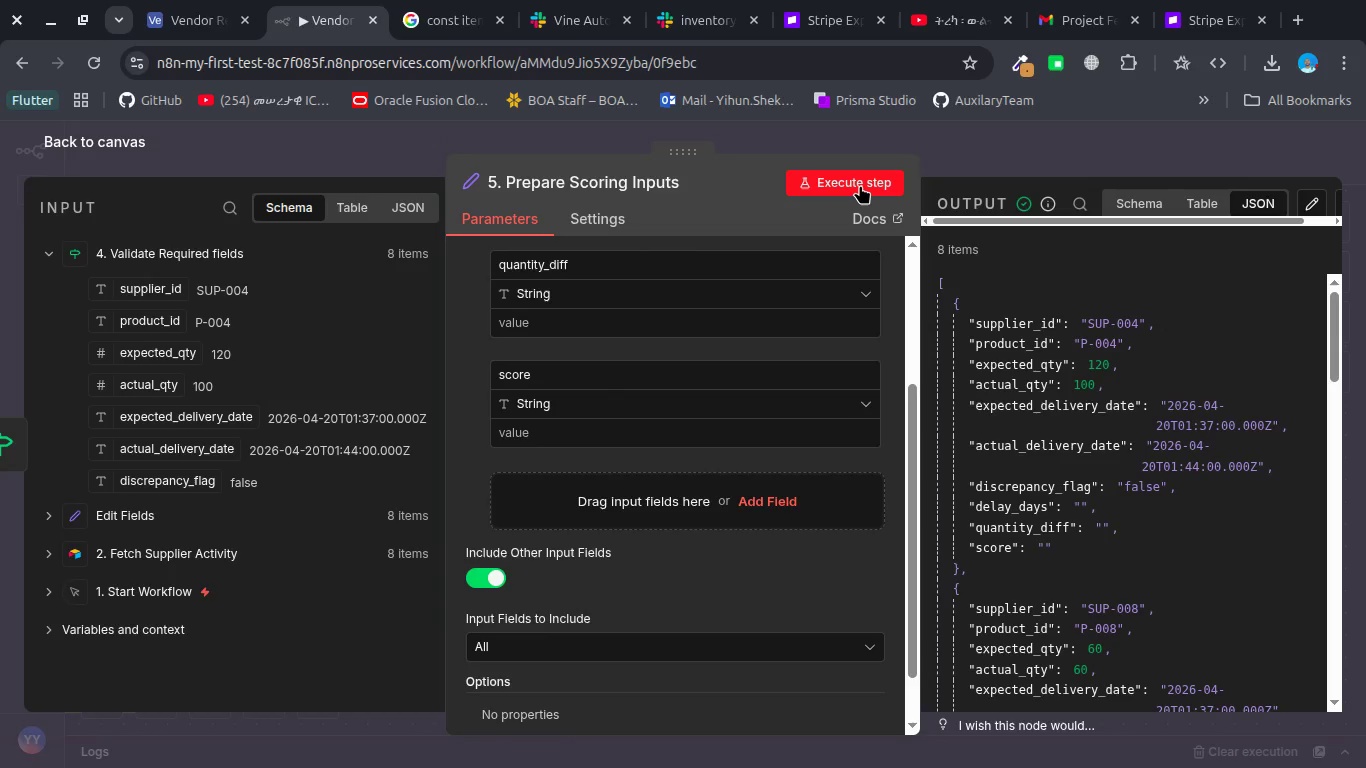 
wait(33.24)
 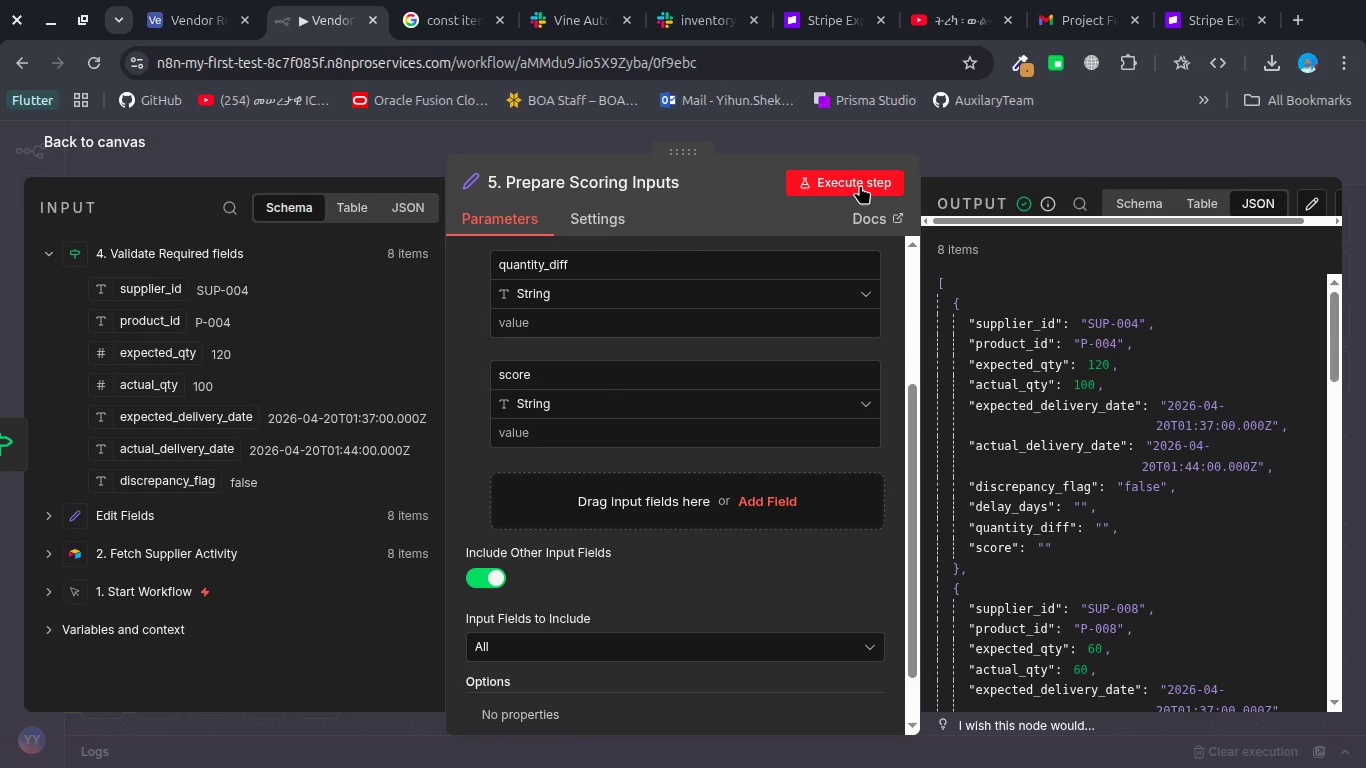 
left_click([971, 142])
 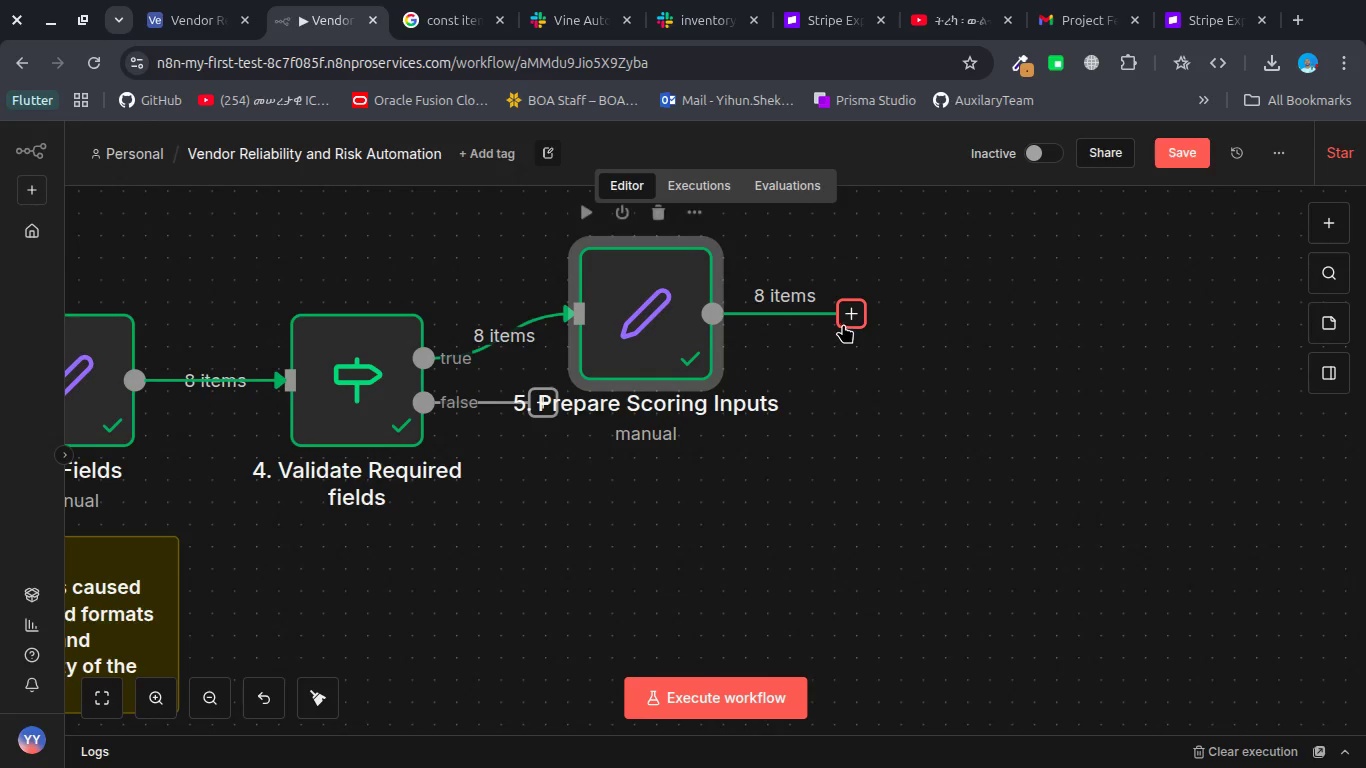 
left_click([851, 320])
 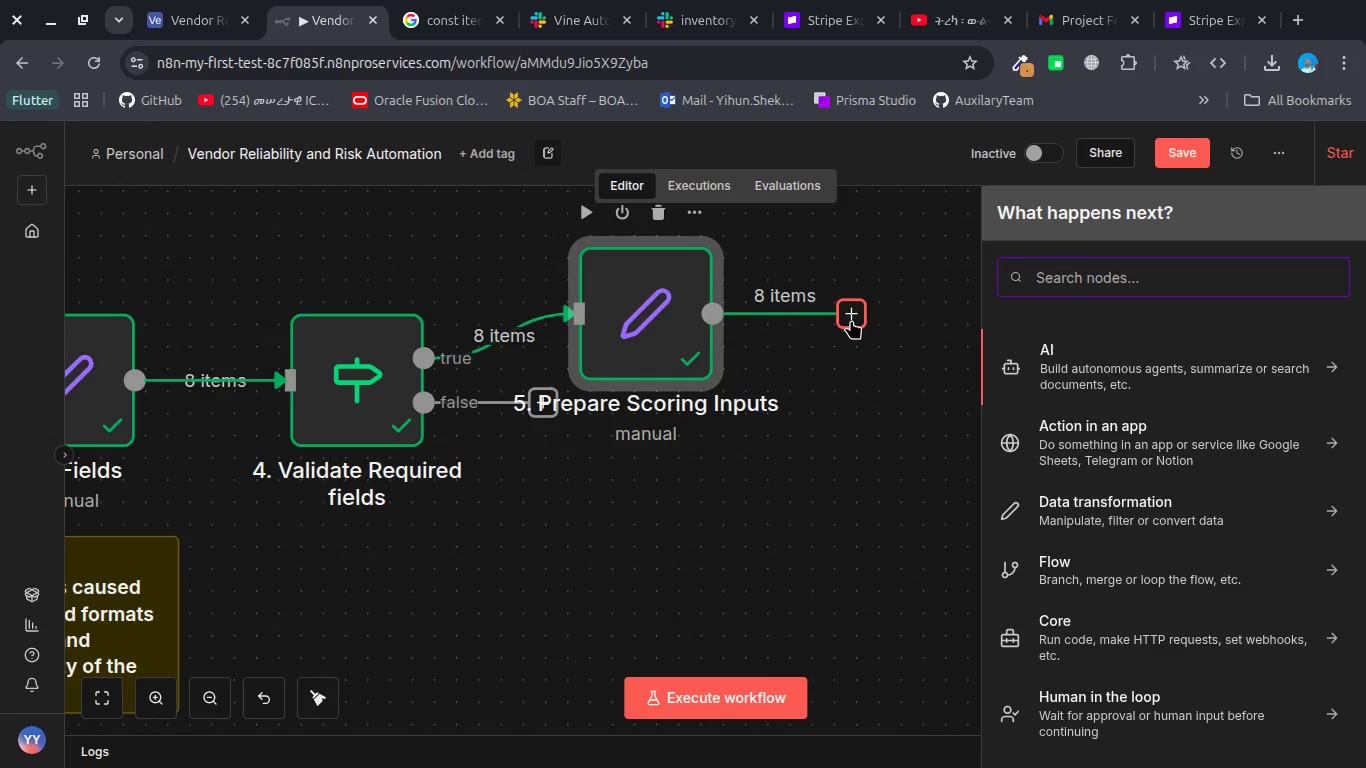 
type(code)
 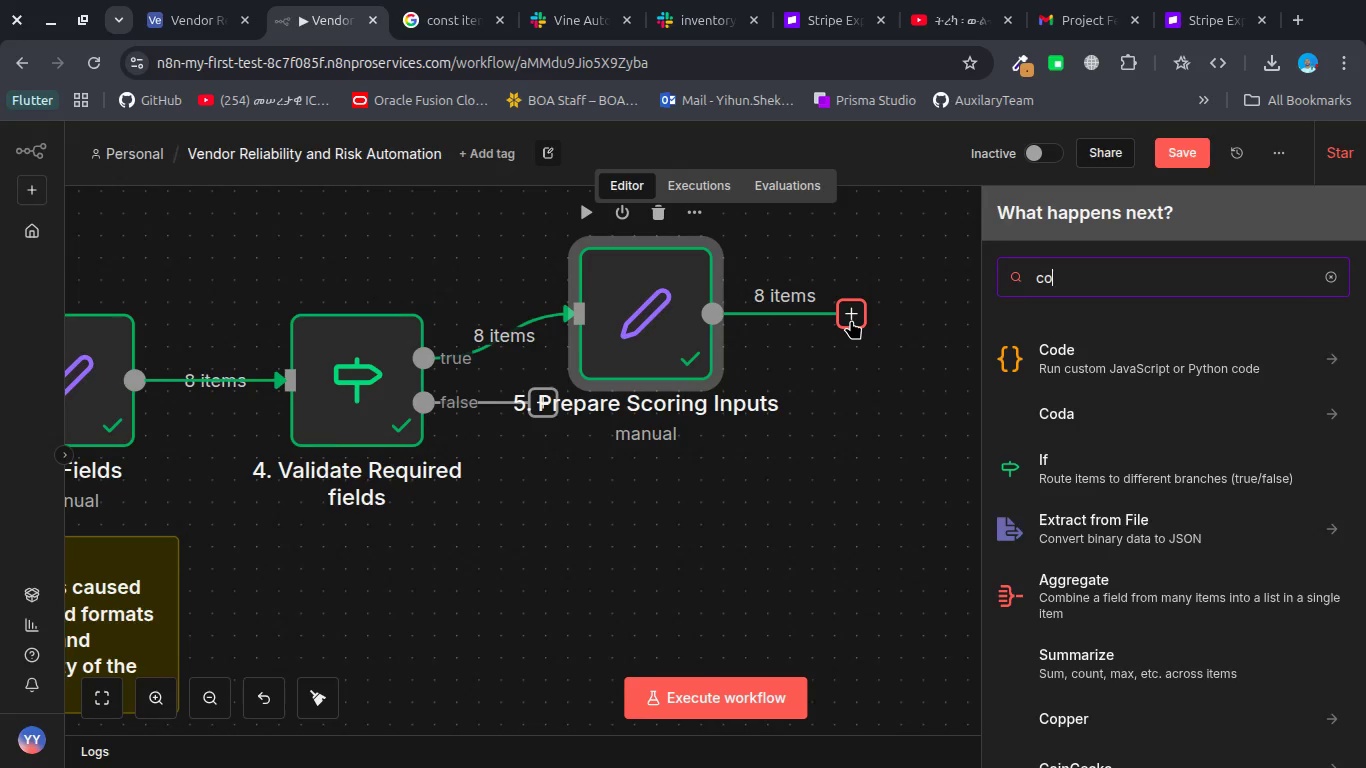 
key(Enter)
 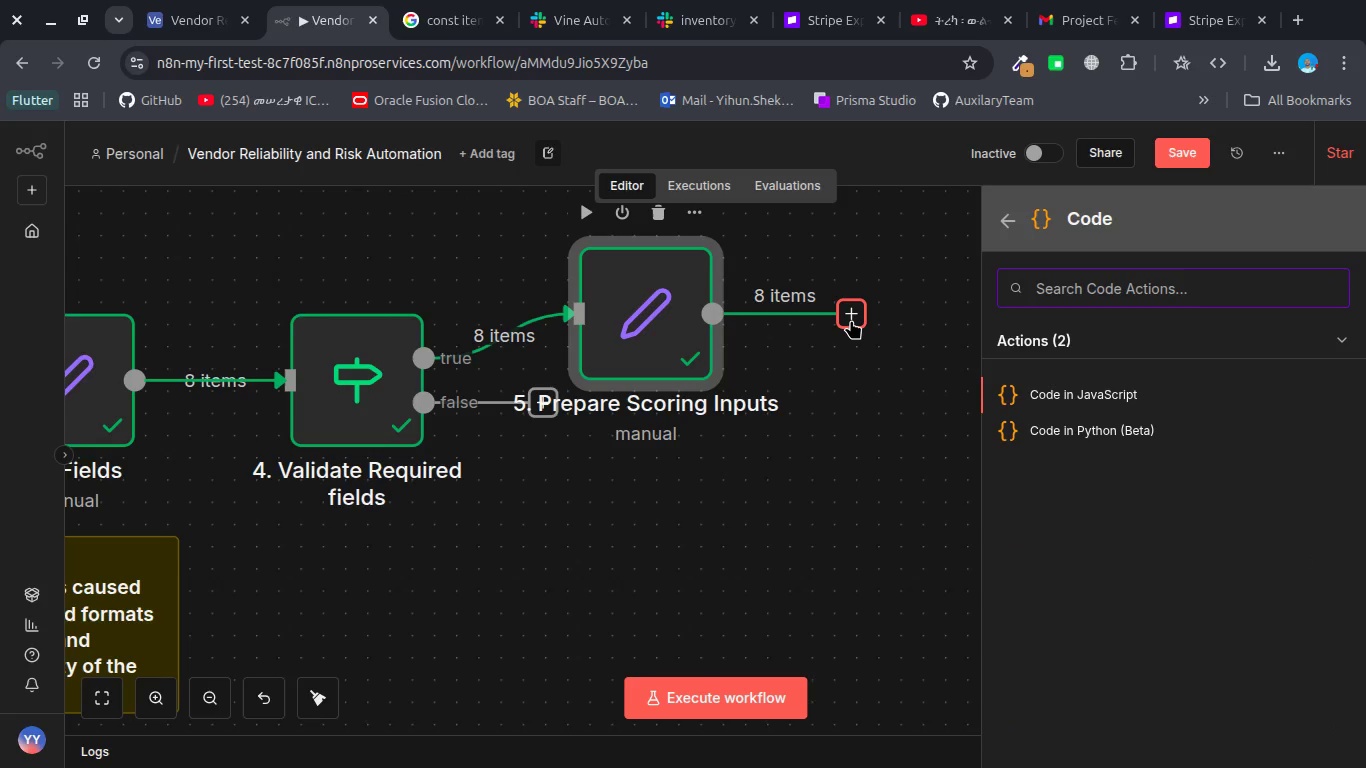 
key(Enter)
 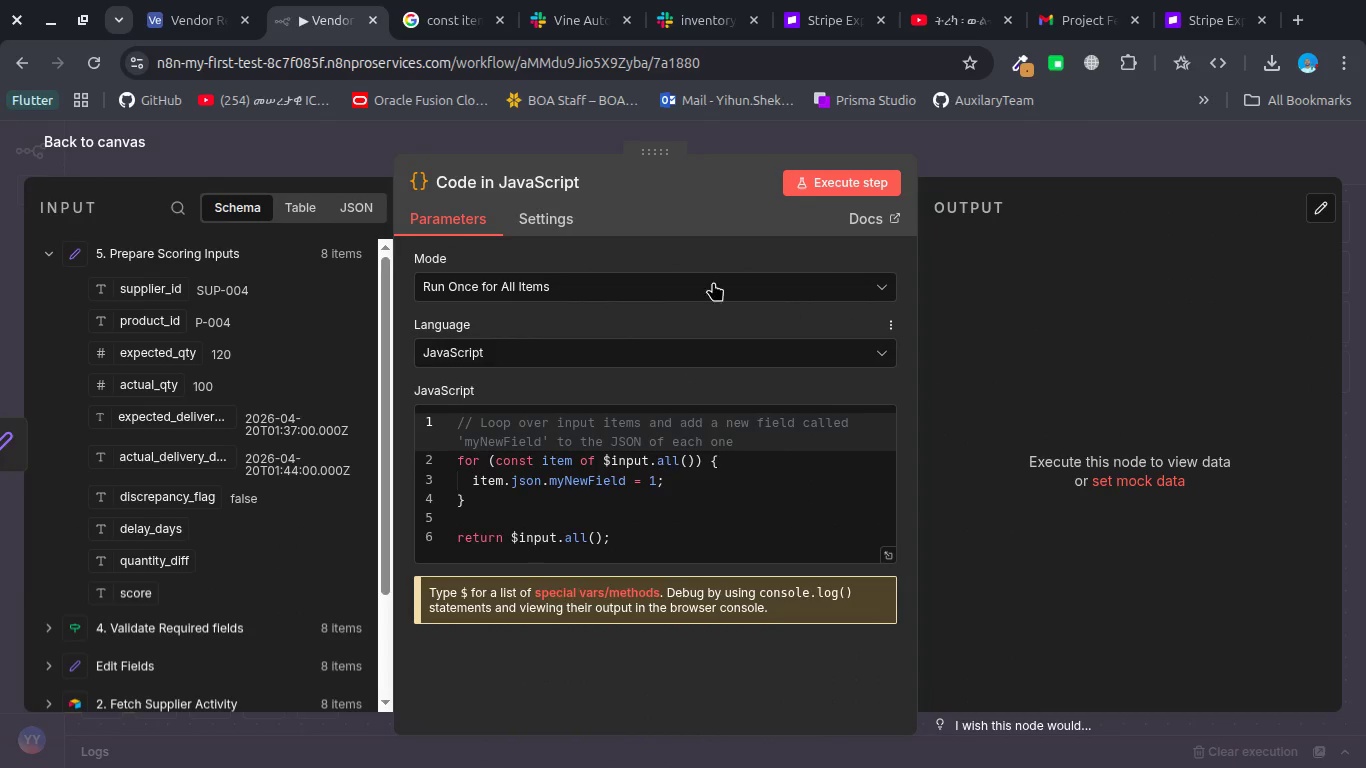 
wait(5.24)
 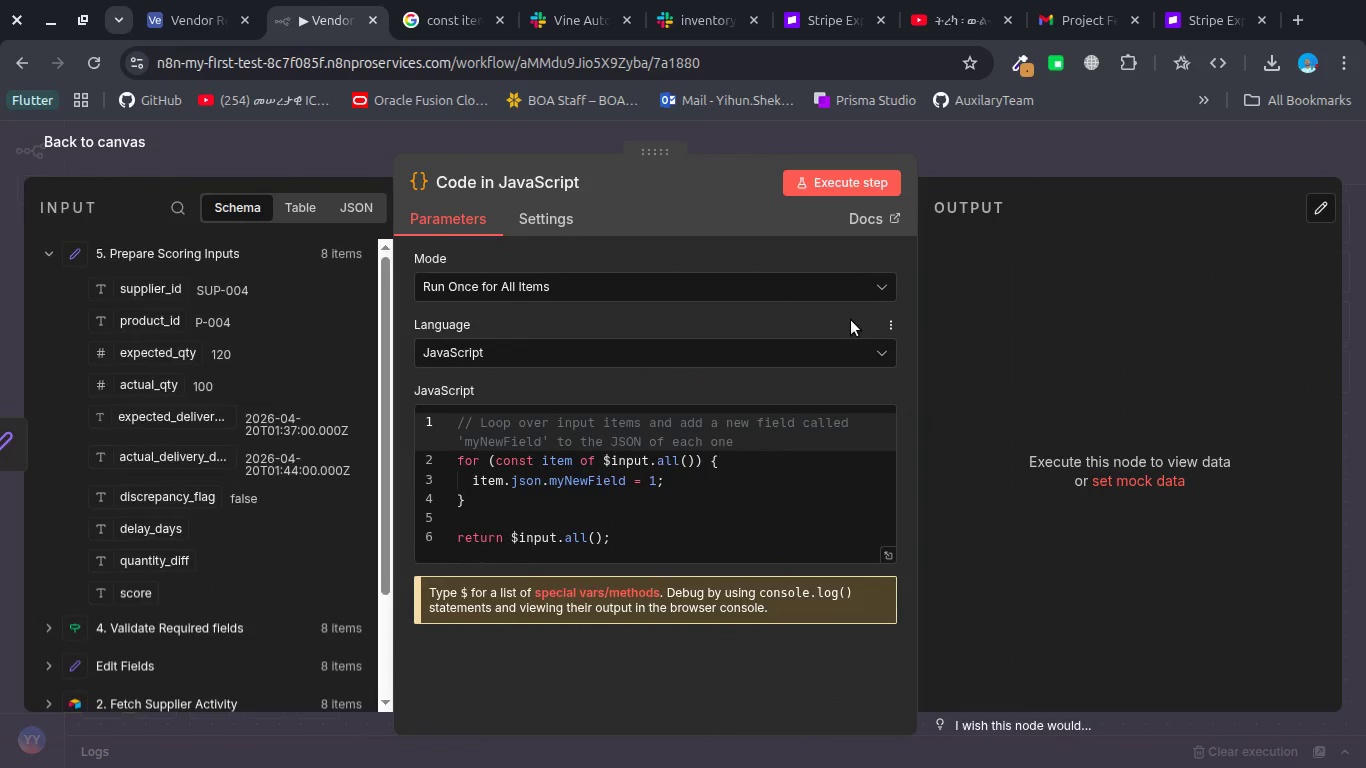 
left_click([581, 477])
 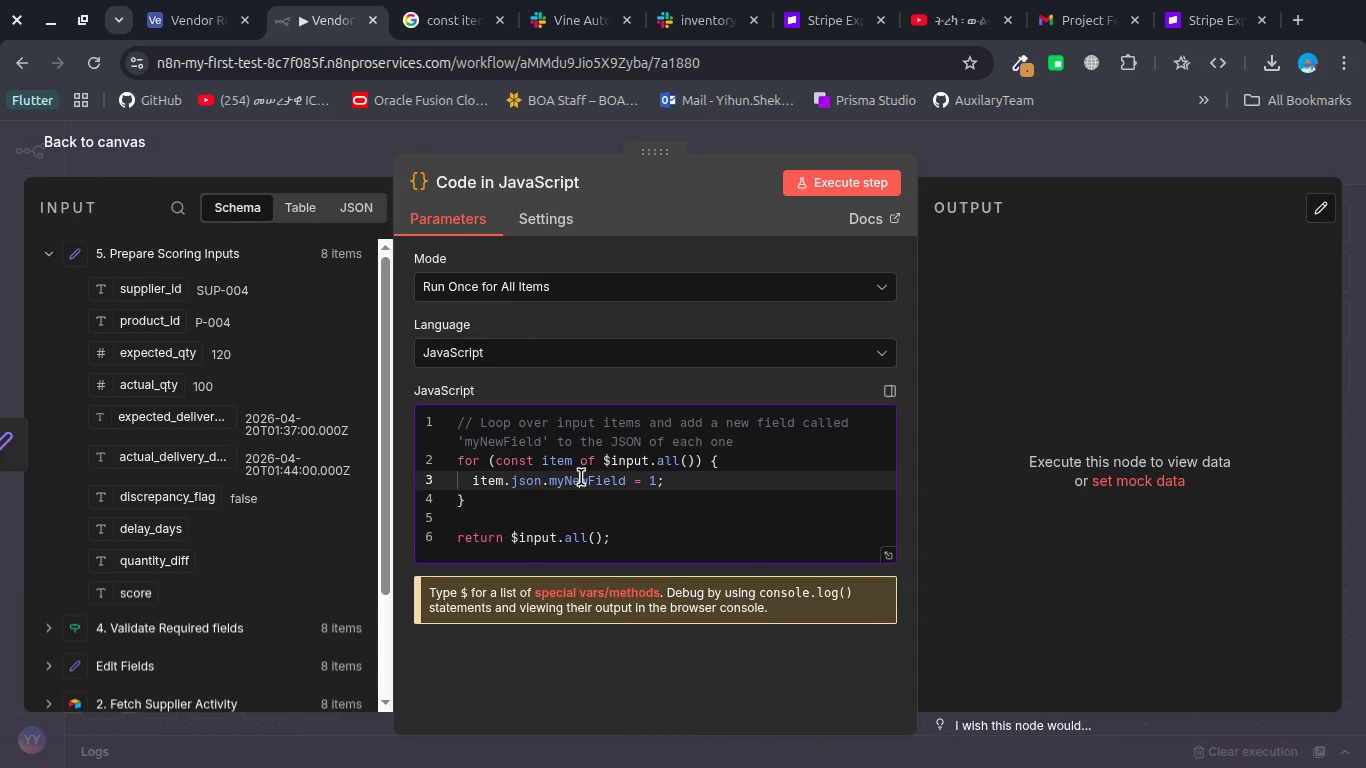 
key(Control+A)
 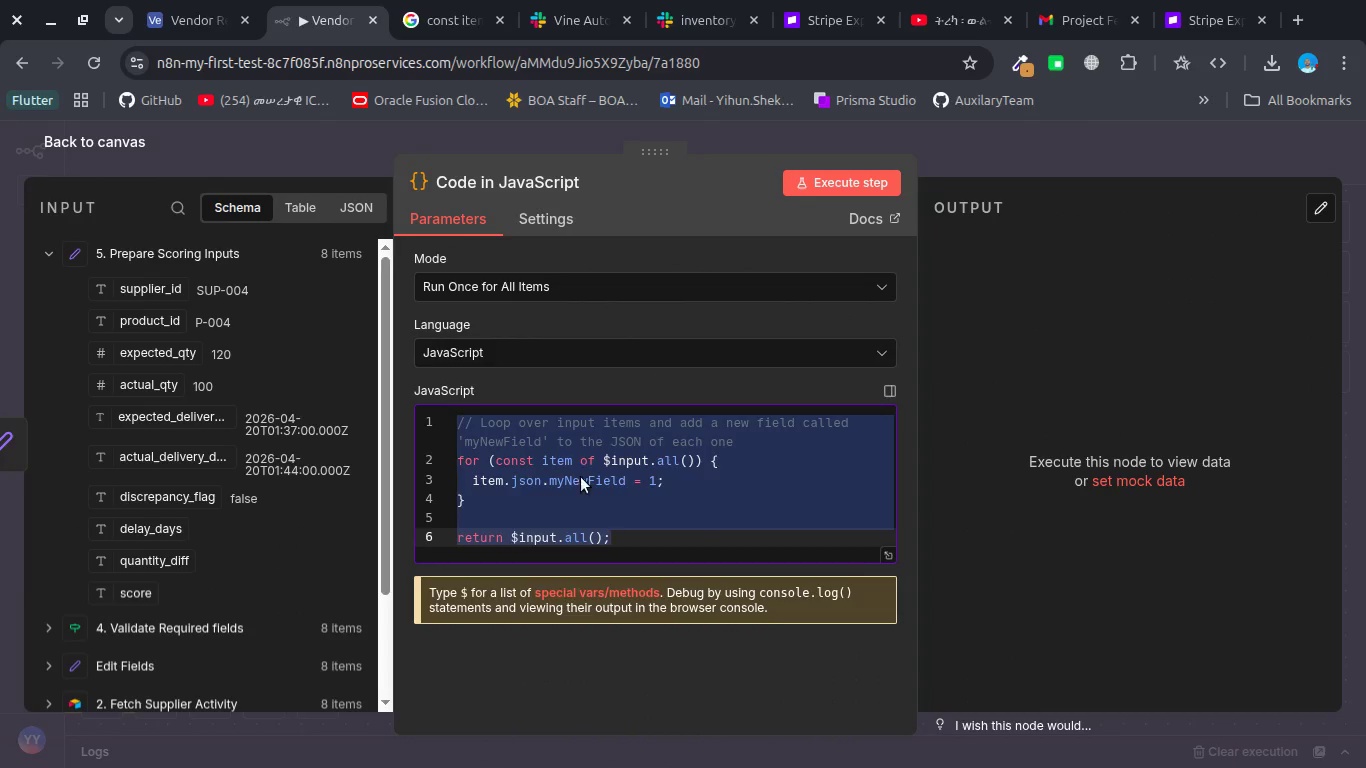 
key(Backspace)
type(const items = $in)
 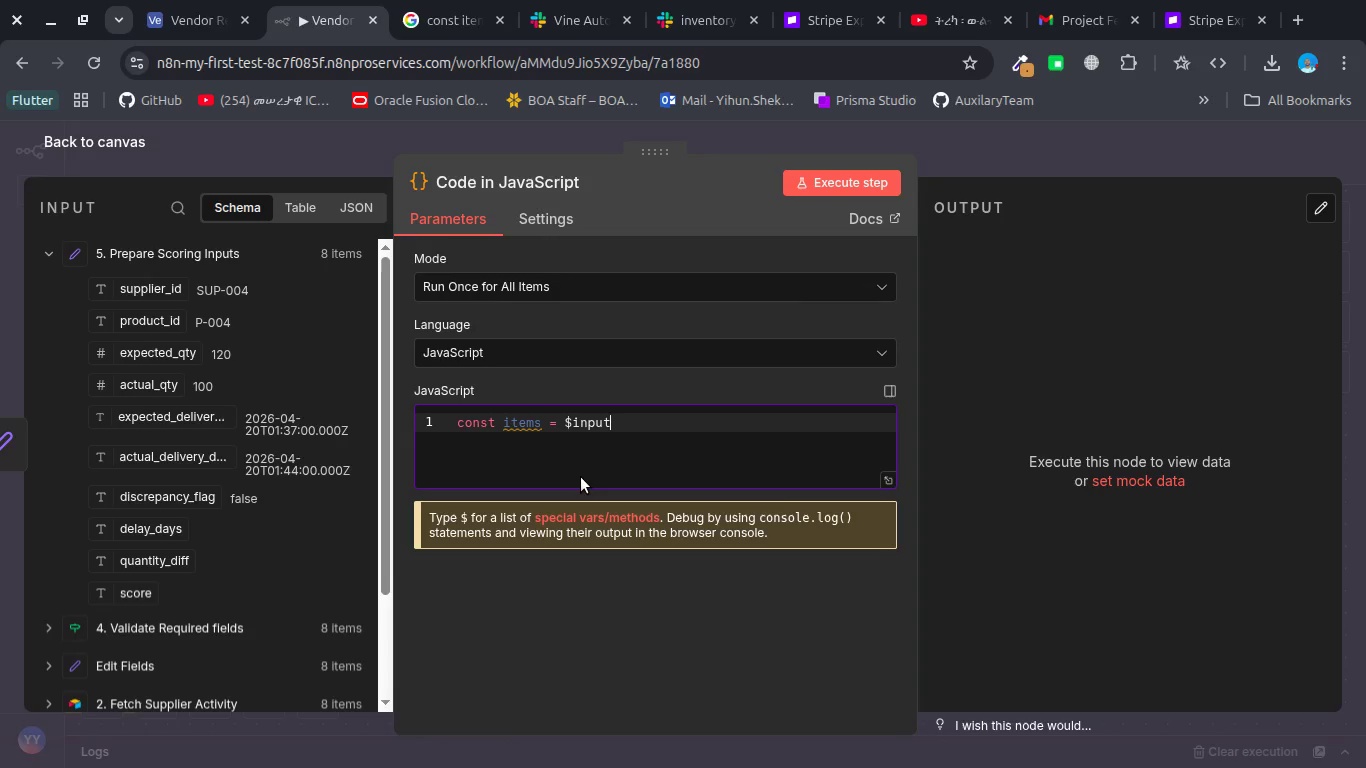 
 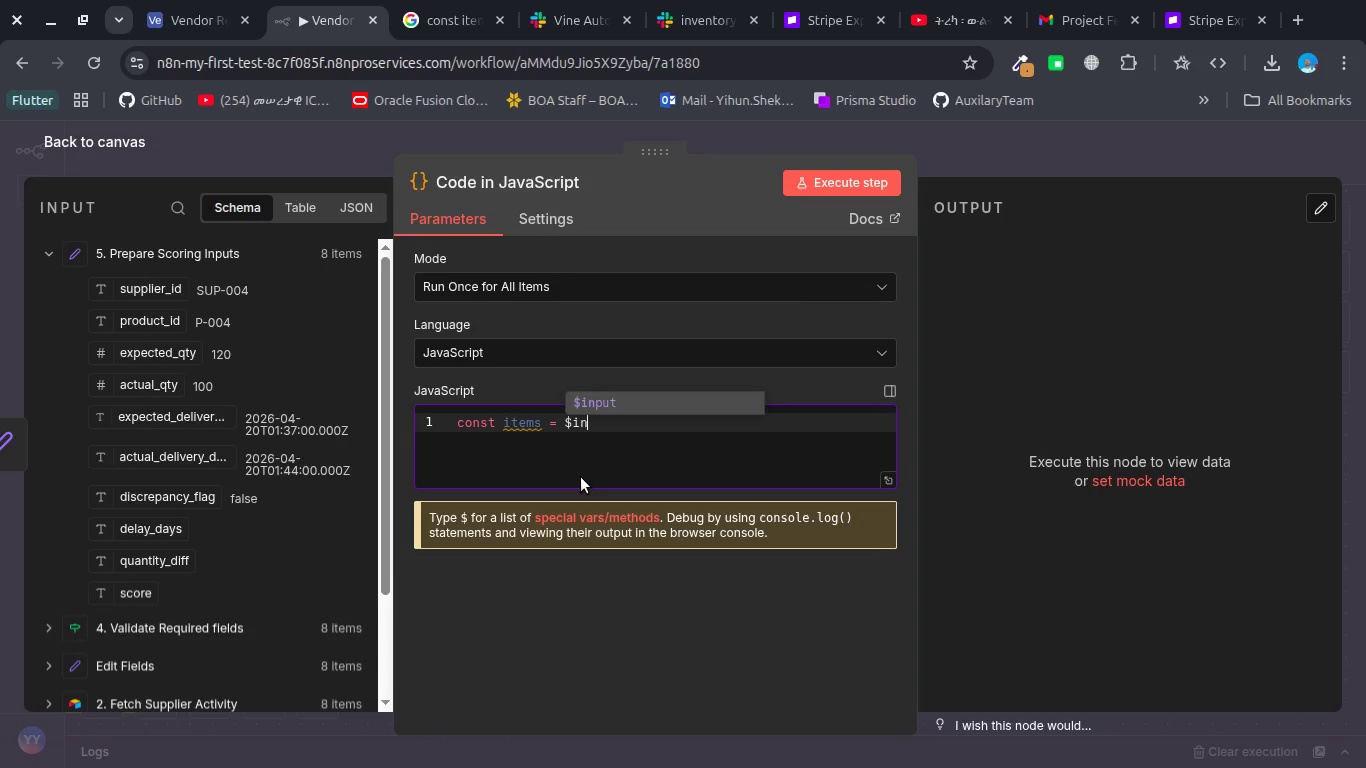 
key(Enter)
 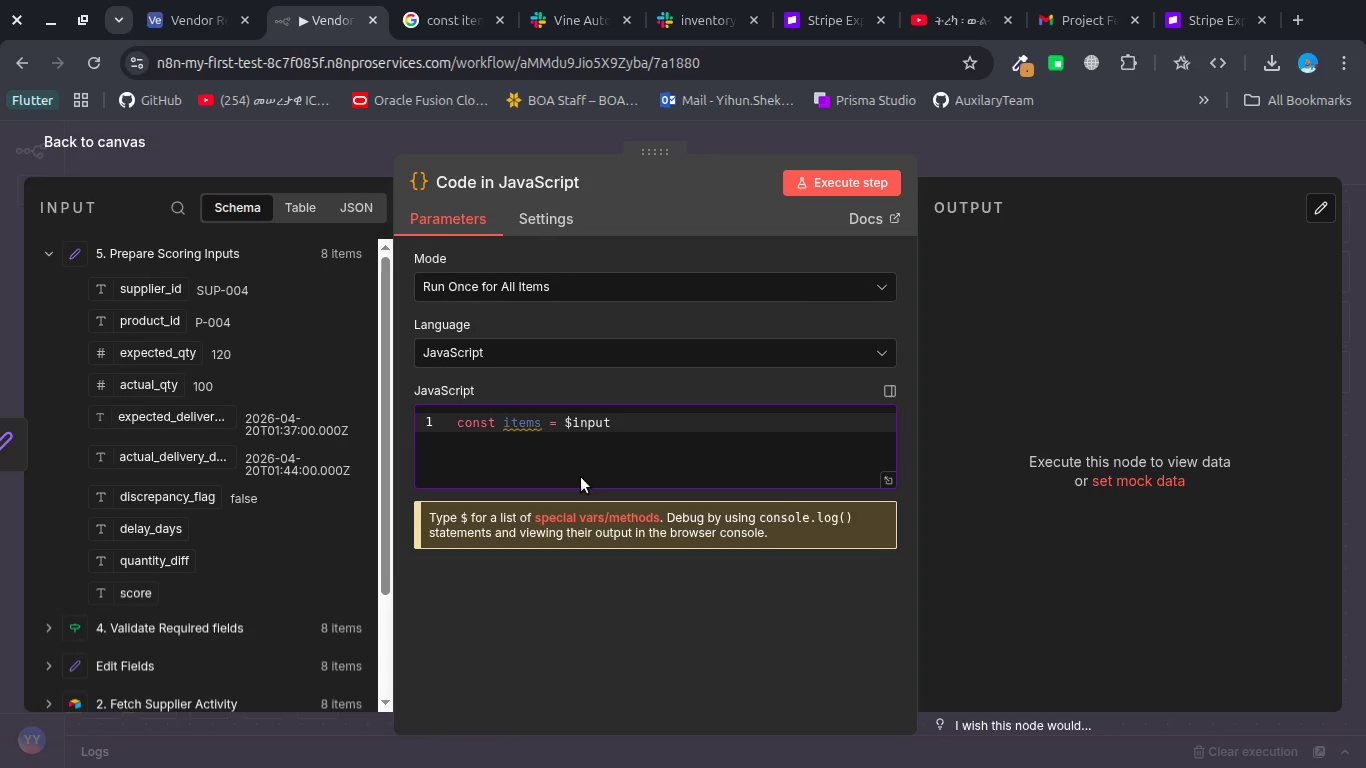 
key(Period)
 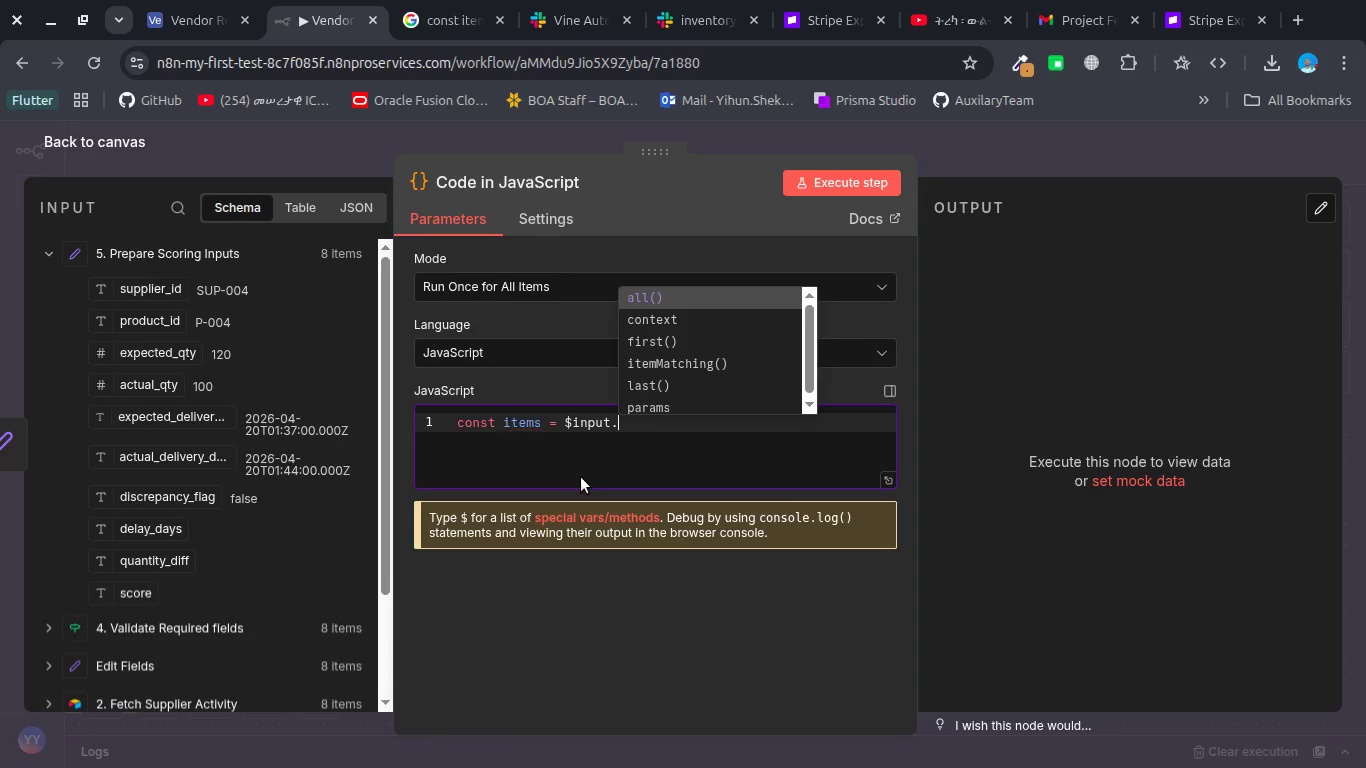 
key(A)
 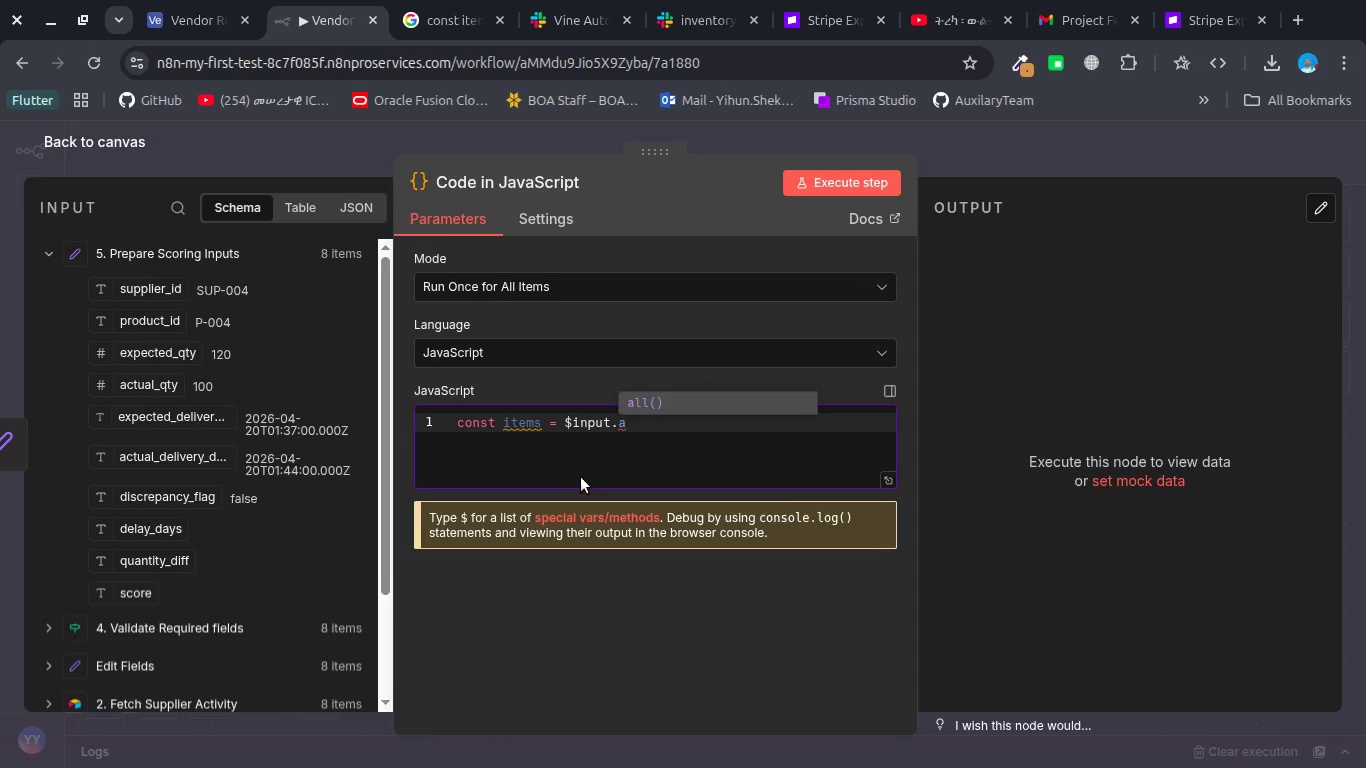 
key(Enter)
 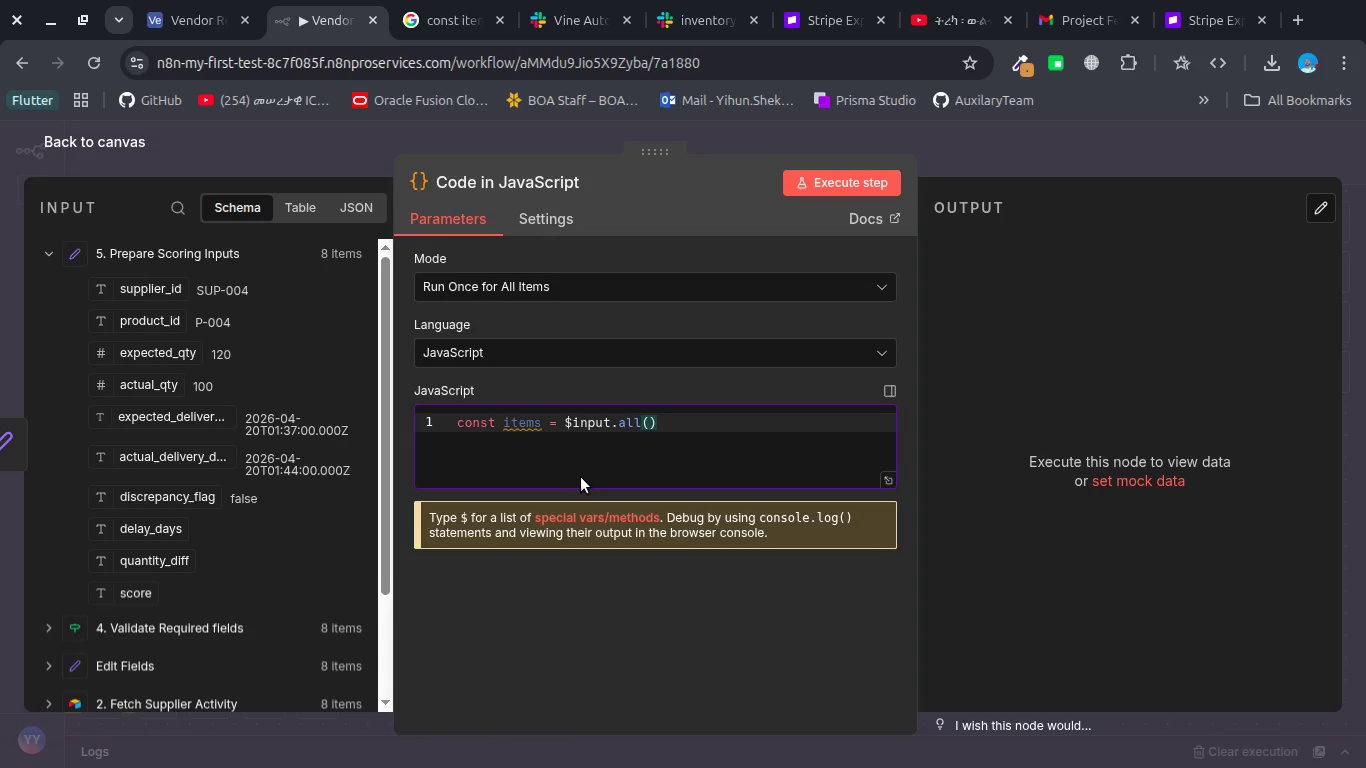 
key(ArrowRight)
 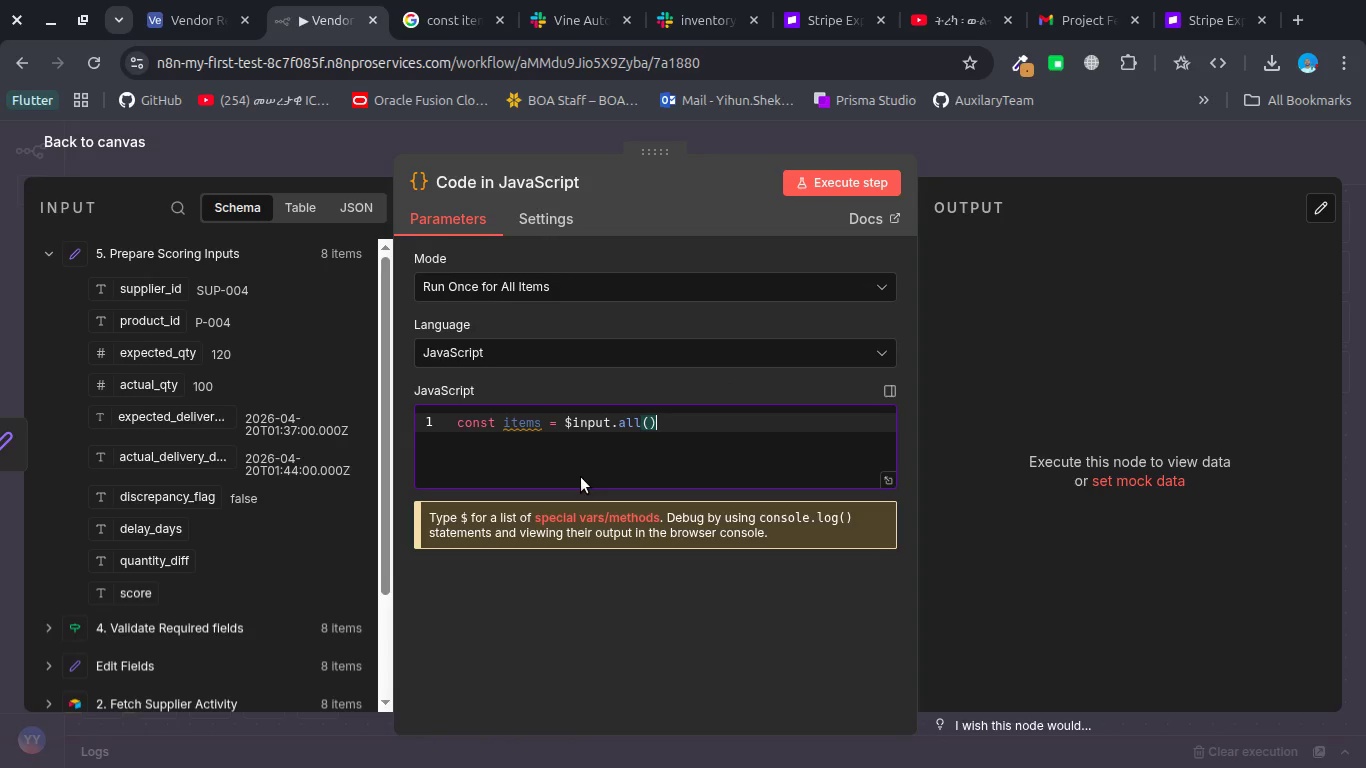 
key(Semicolon)
 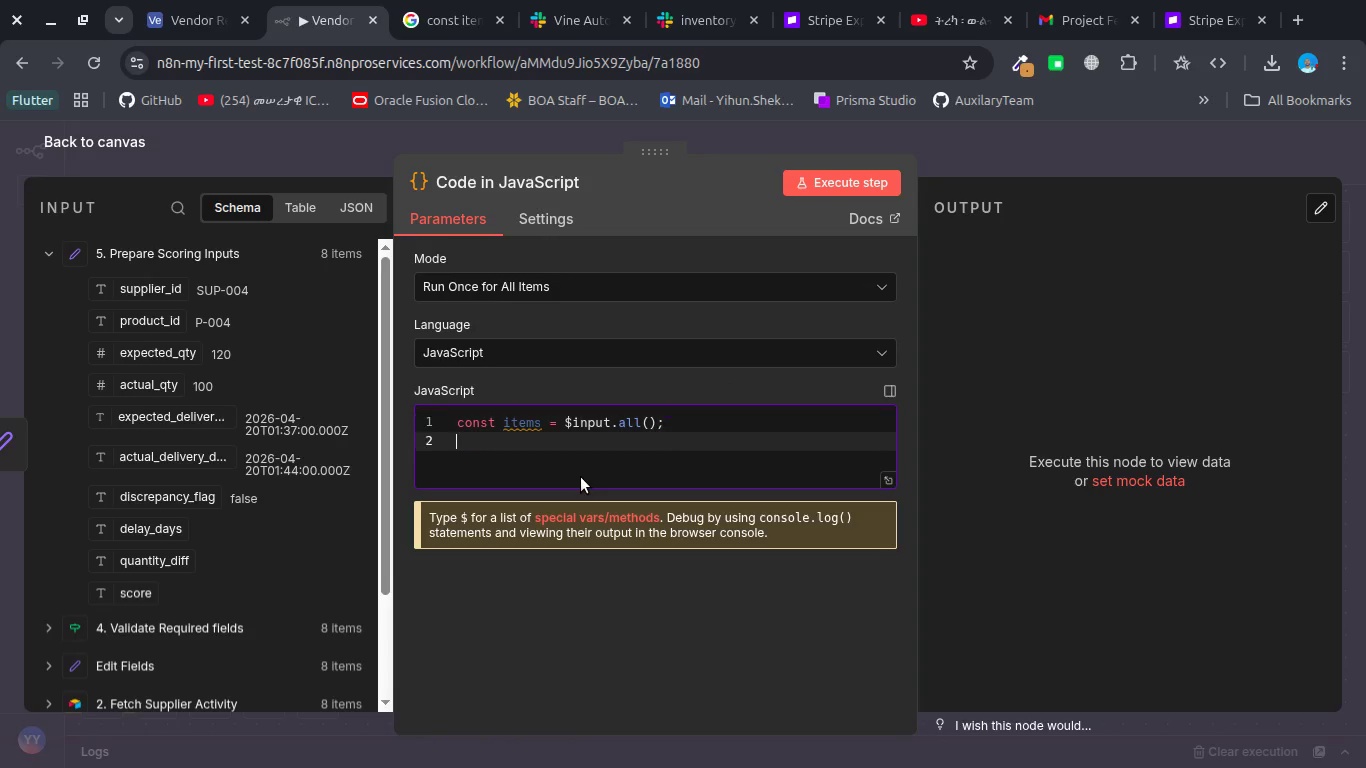 
key(Enter)
 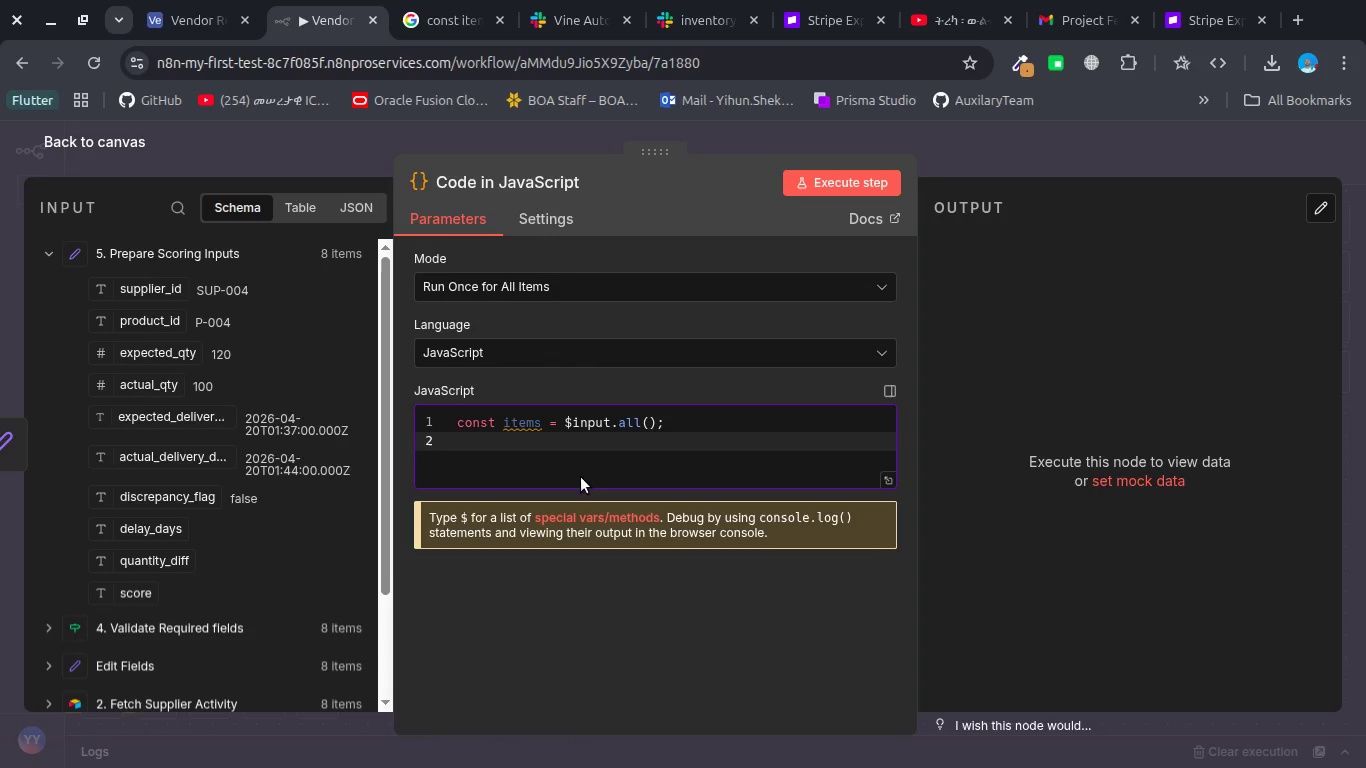 
key(Enter)
 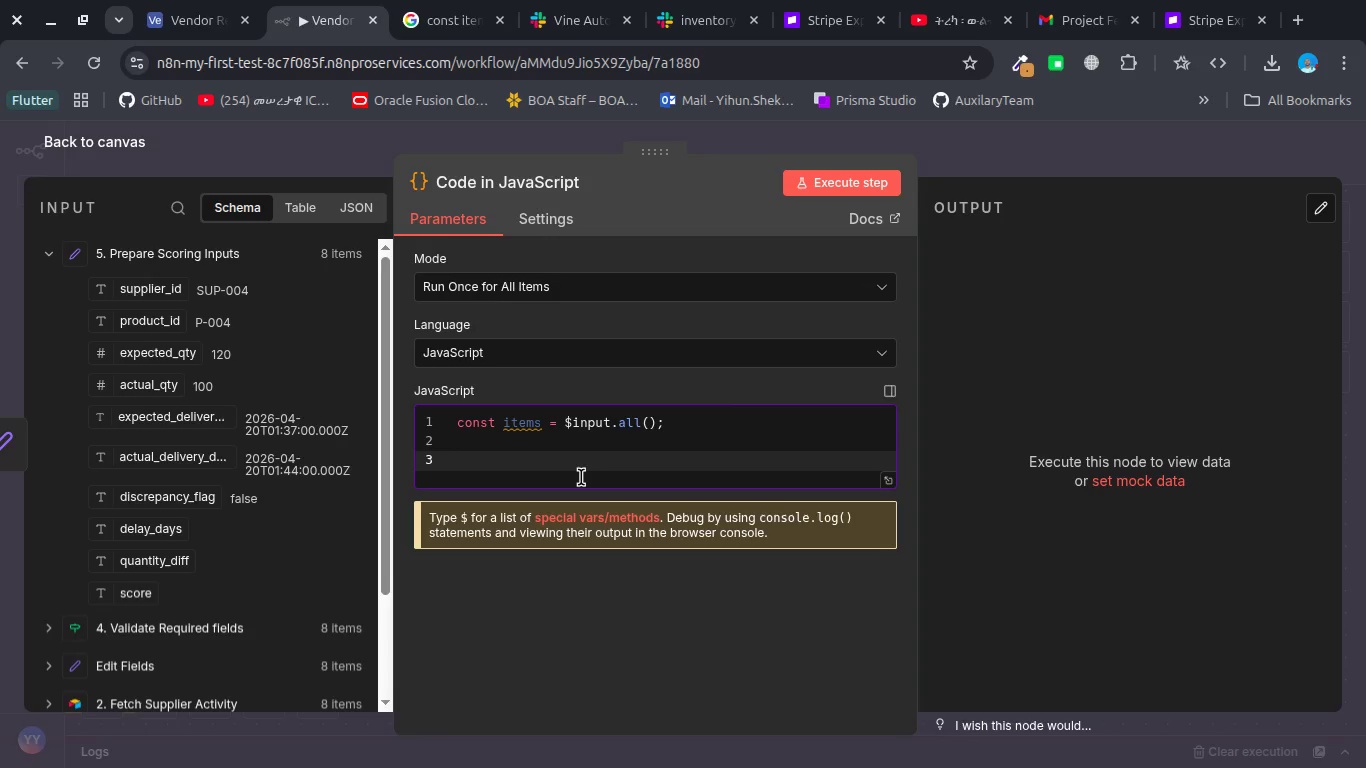 
type(cpmst results)
 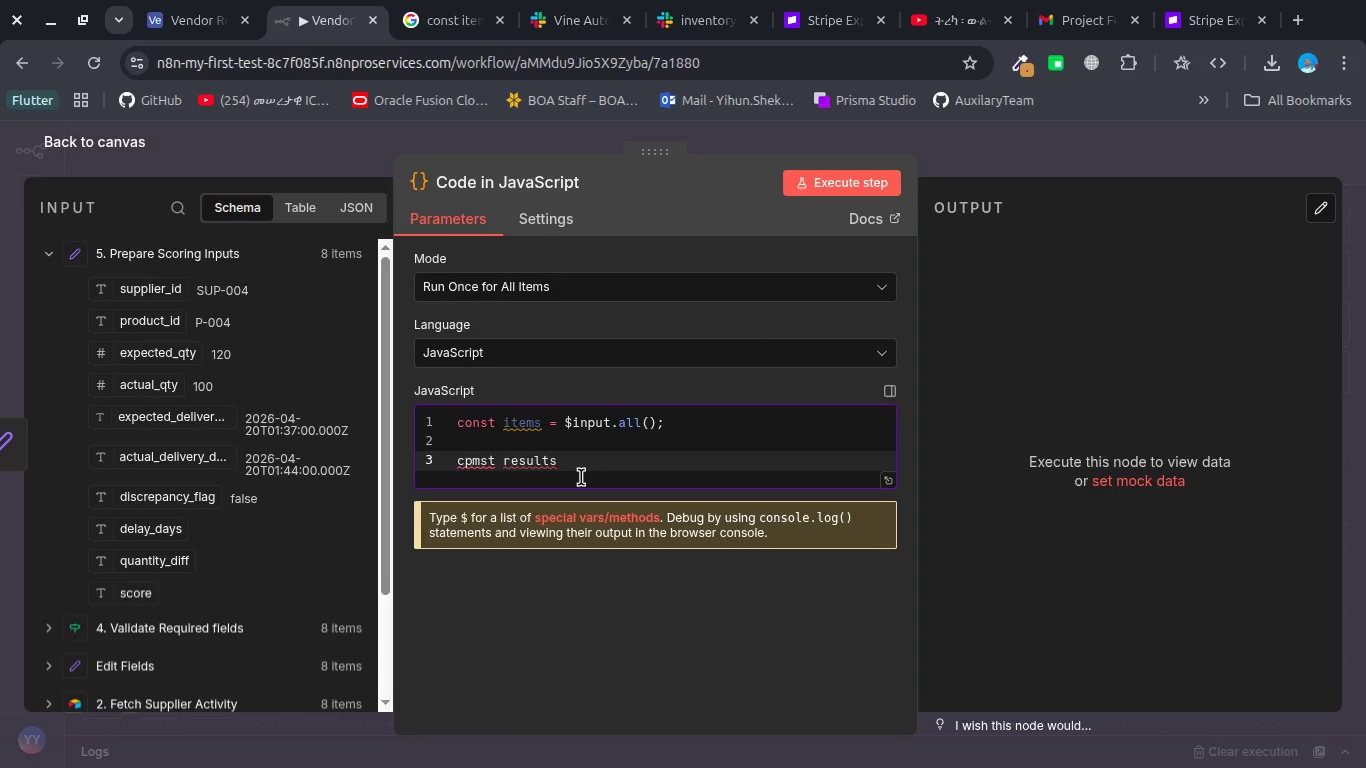 
key(Control+Backspace)
 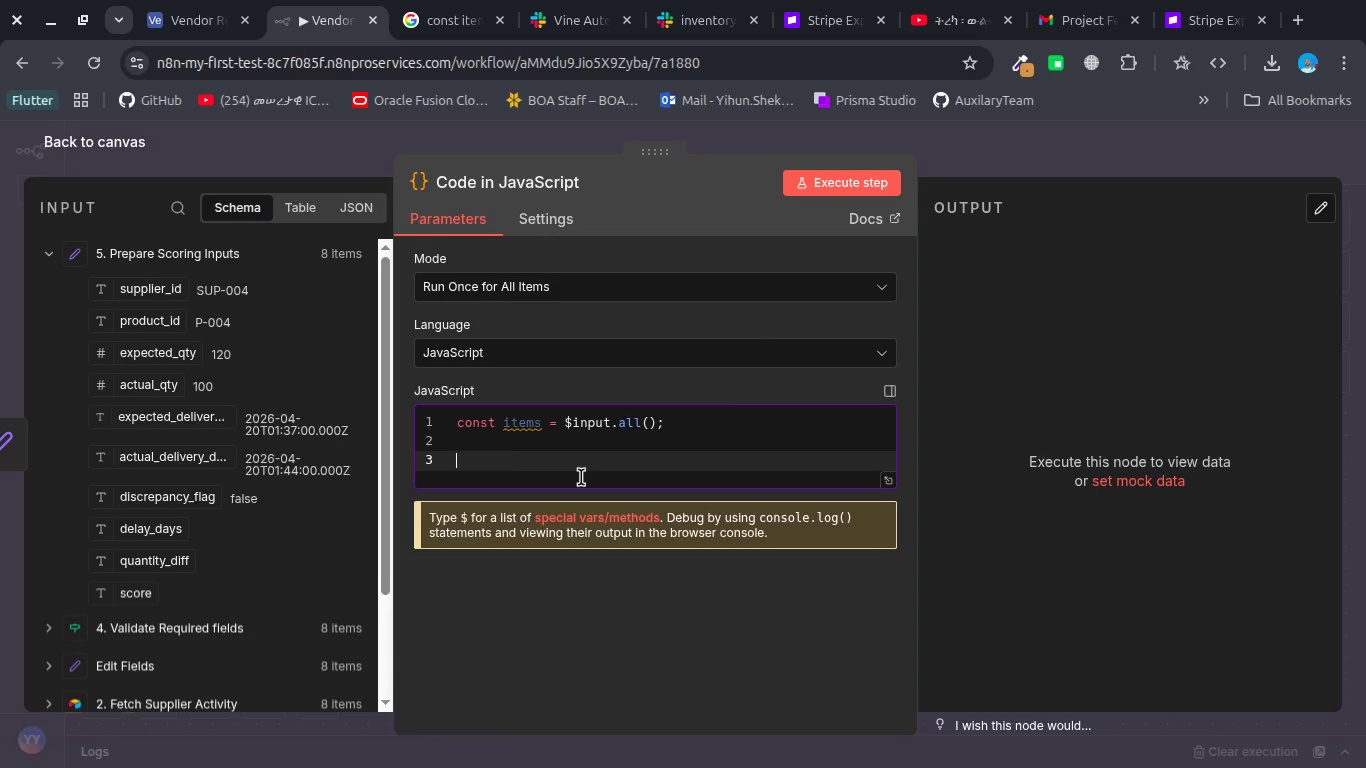 
key(Control+Backspace)
 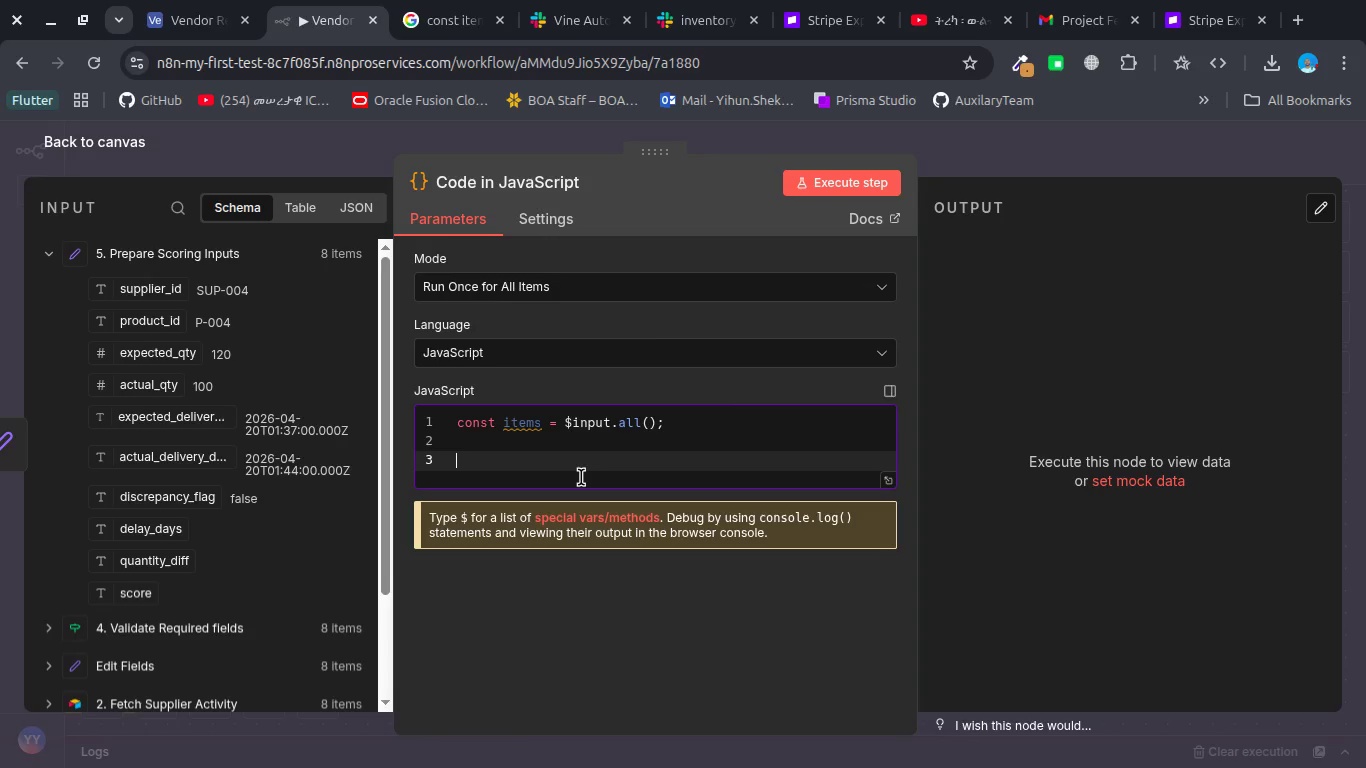 
type(const results = ites[NumLock],s[NumLock])
key(Backspace)
key(Backspace)
key(Backspace)
type(,)
key(Backspace)
type(ms.ma)
 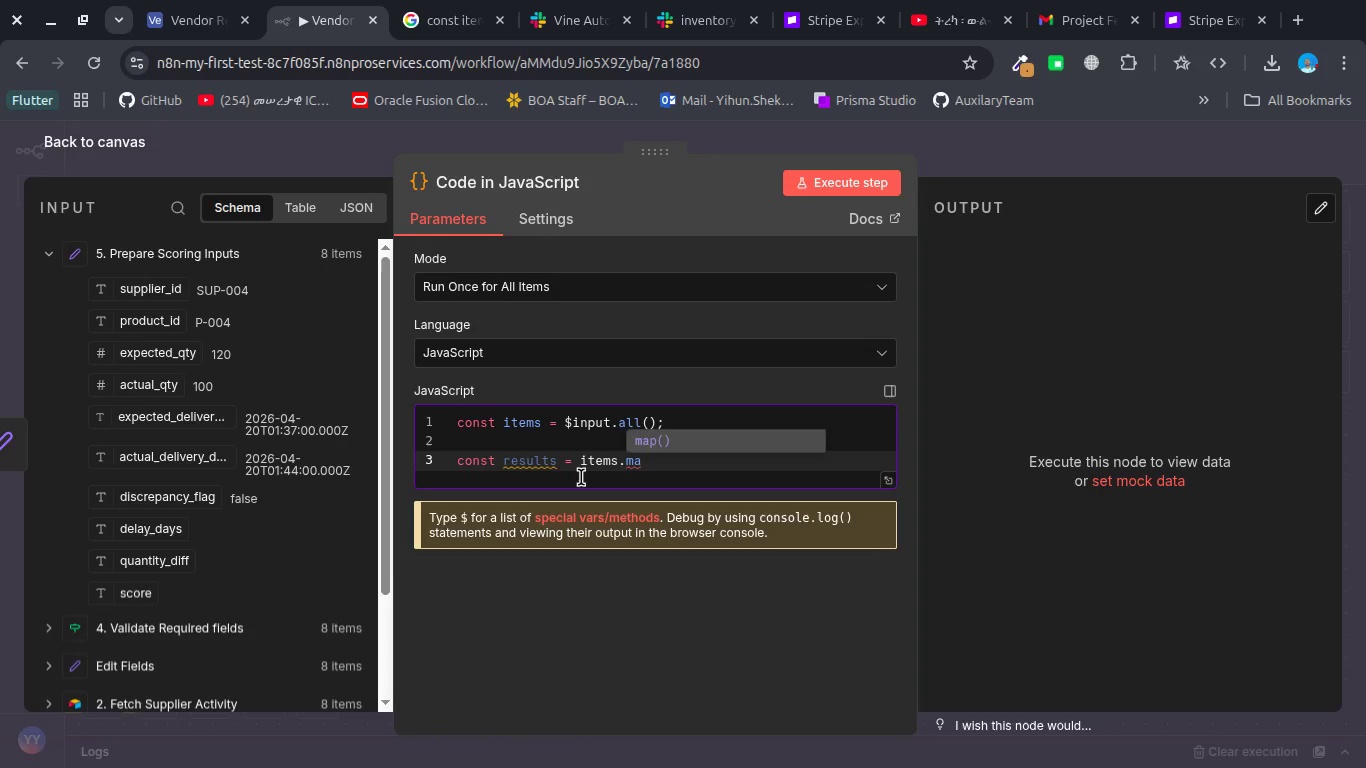 
key(Enter)
 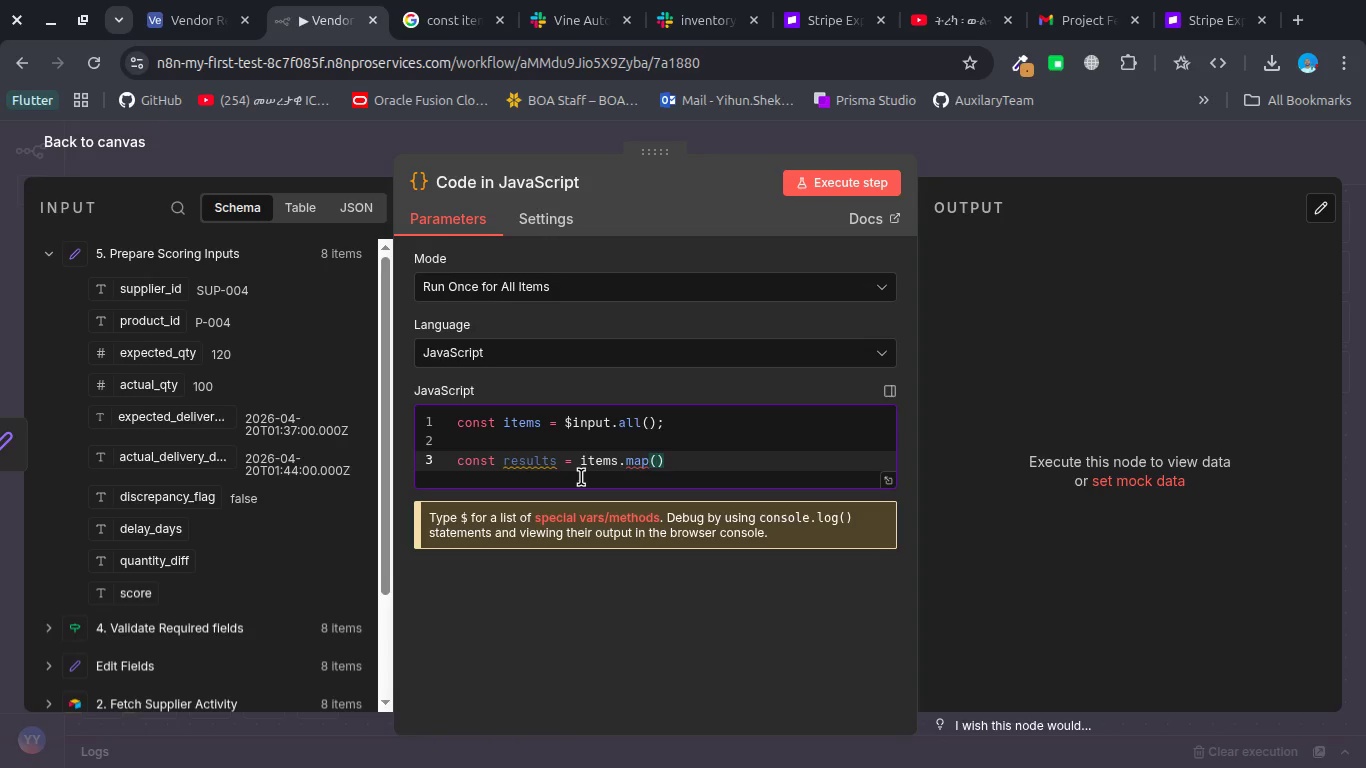 
type(ite, )
key(Backspace)
key(Backspace)
key(Backspace)
type( =)
 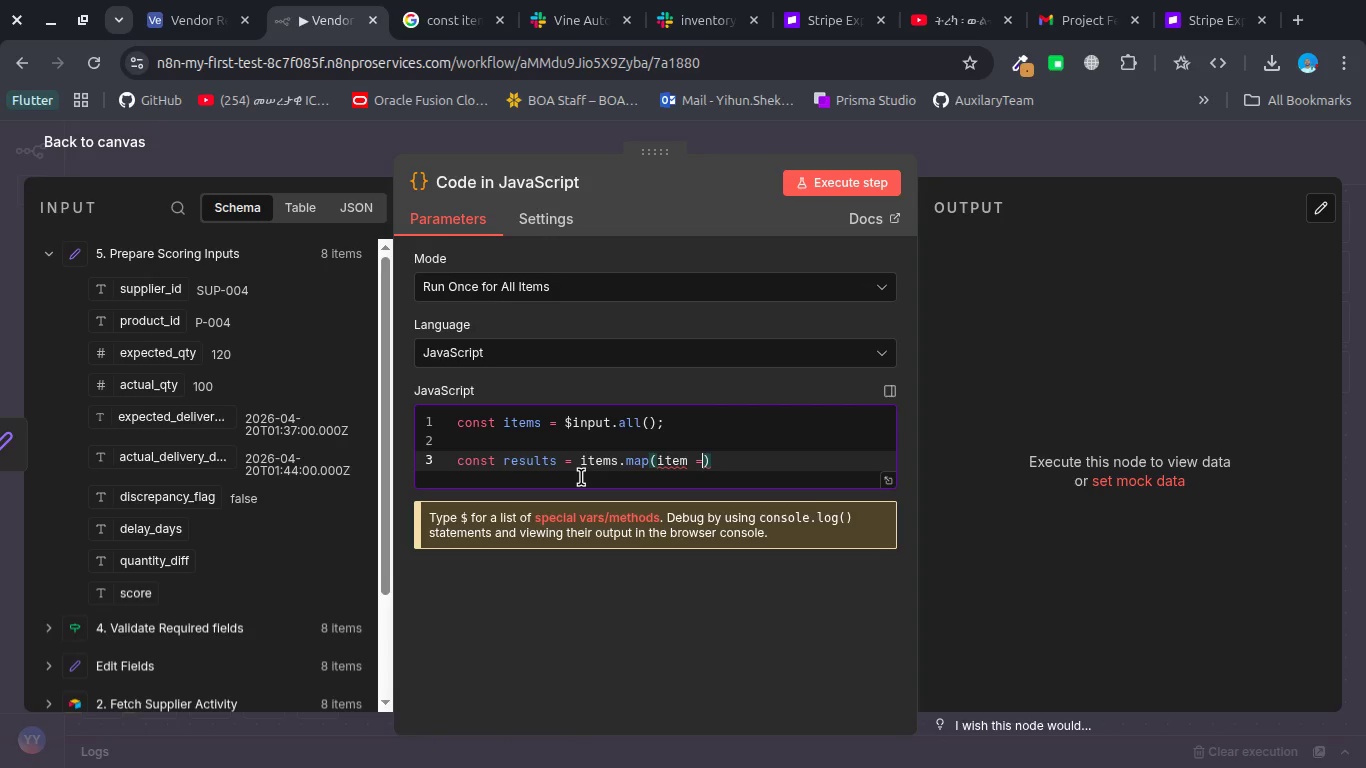 
key(Shift+Period)
 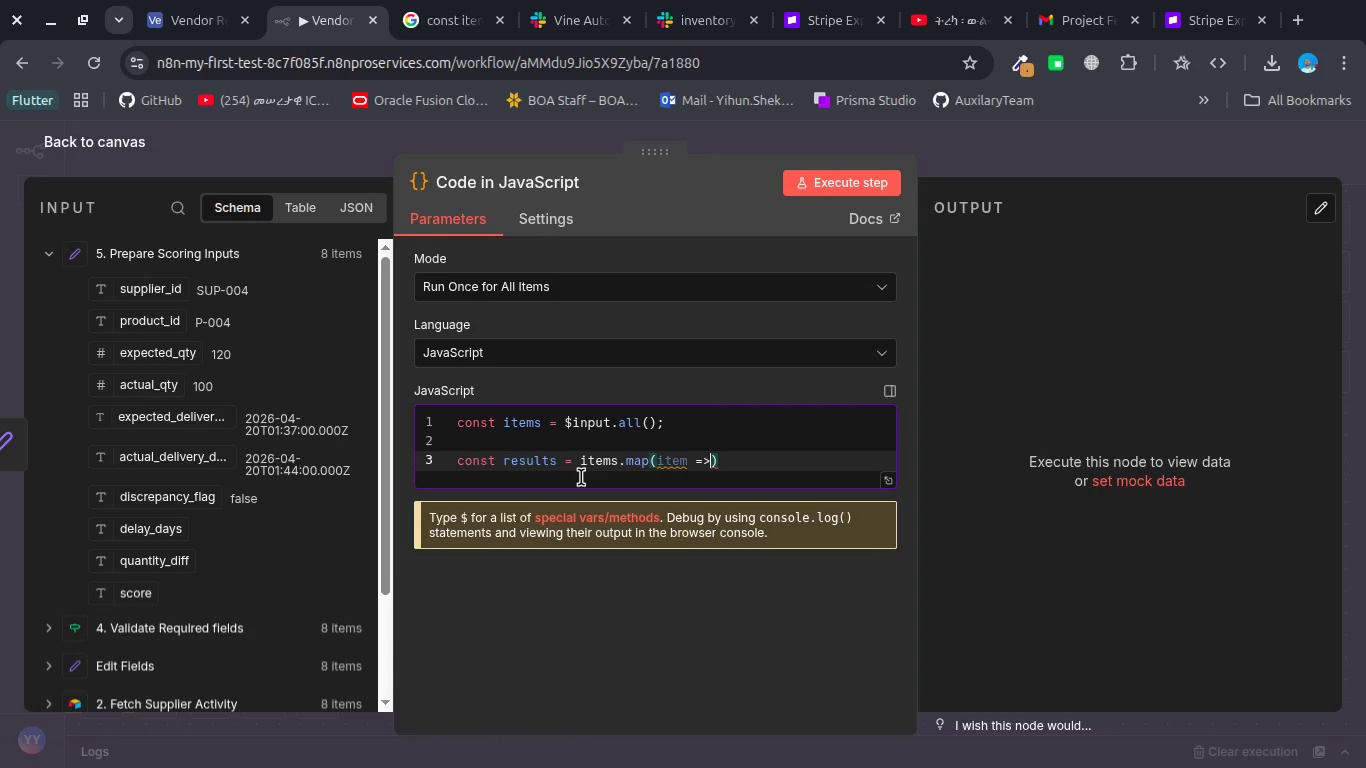 
key(Space)
 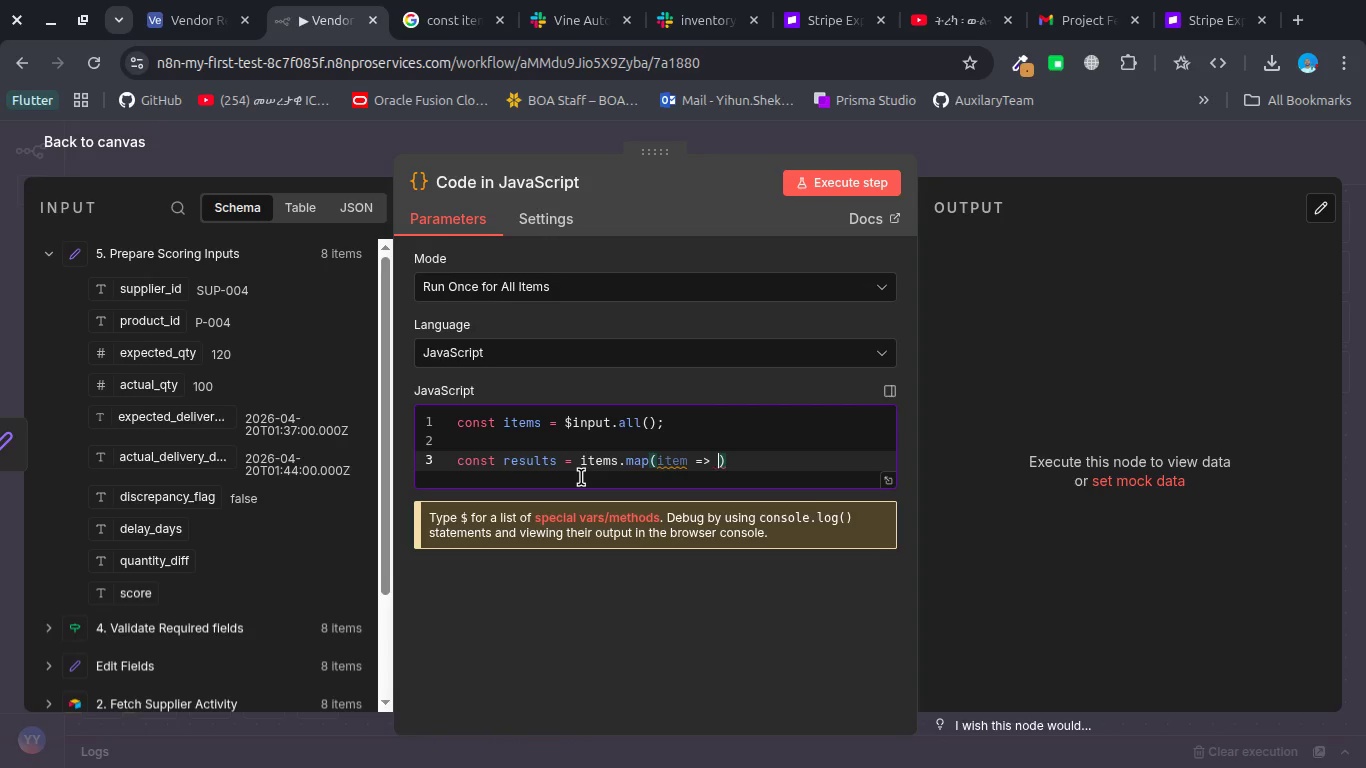 
key(Shift+BracketRight)
 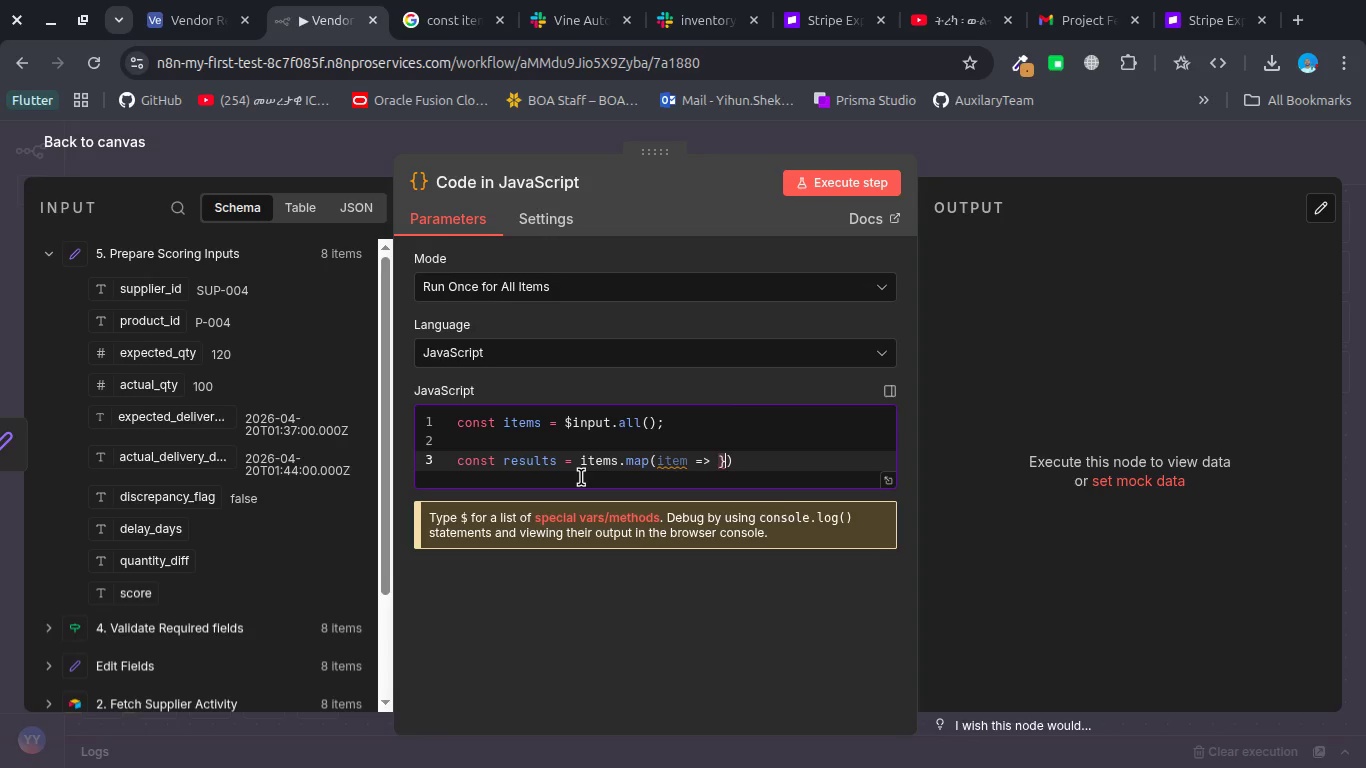 
key(Backspace)
 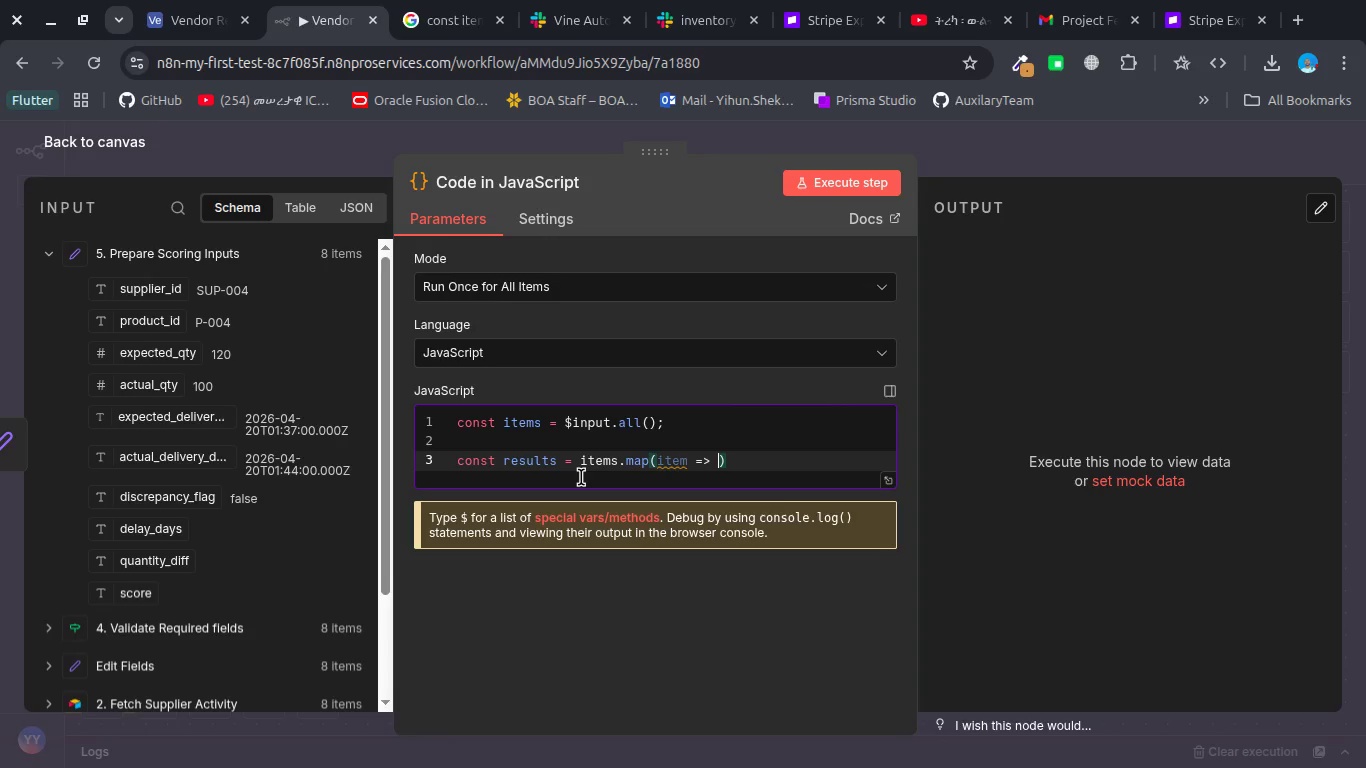 
key(Shift+BracketLeft)
 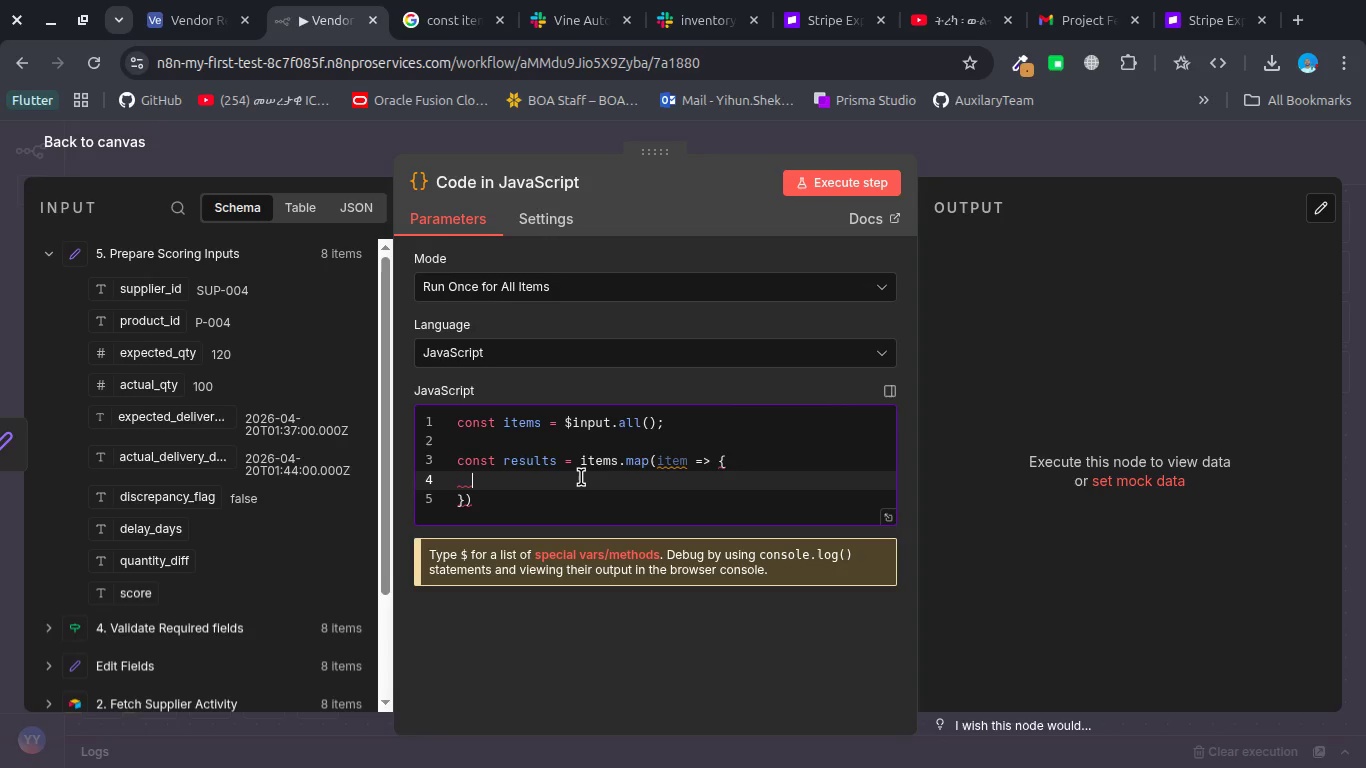 
key(Enter)
 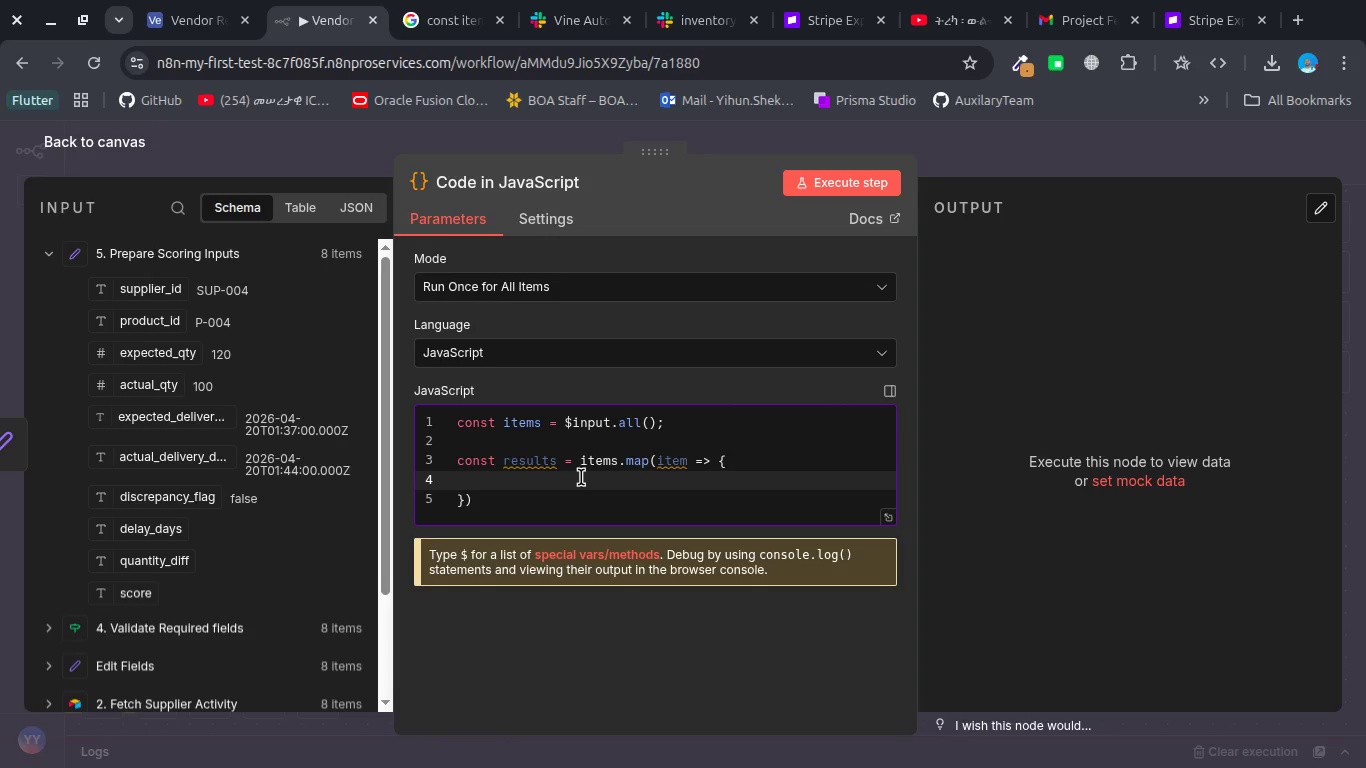 
type(const data = )
 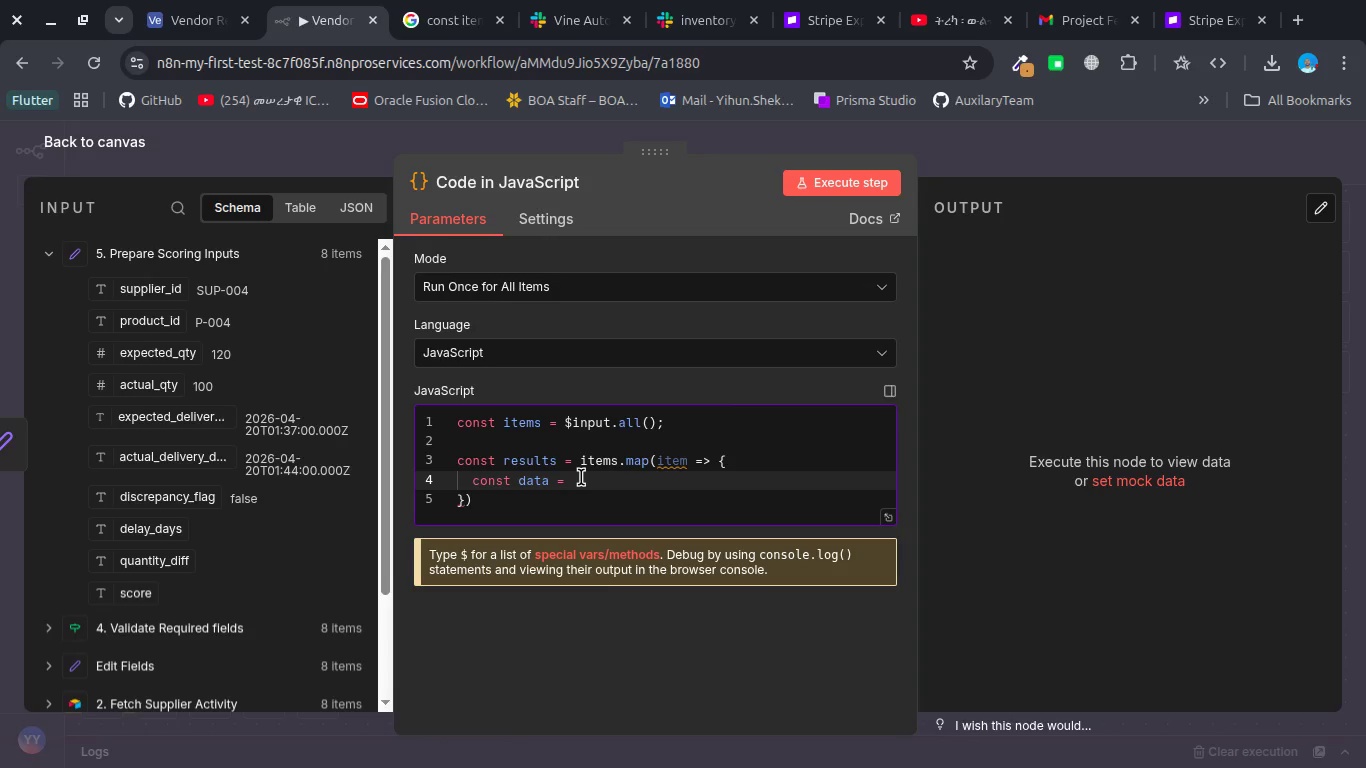 
type(item.jspo)
key(Backspace)
key(Backspace)
type(p)
key(Backspace)
type(n;)
 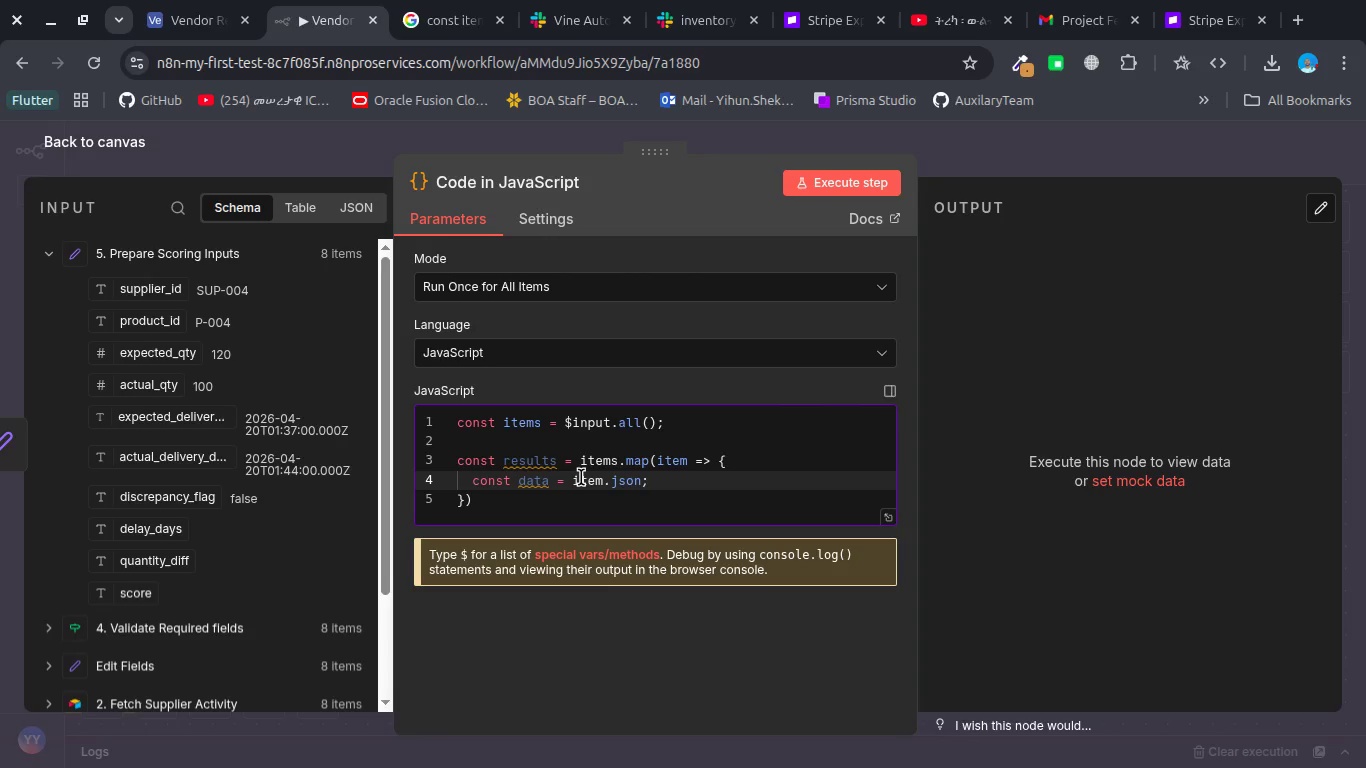 
key(Enter)
 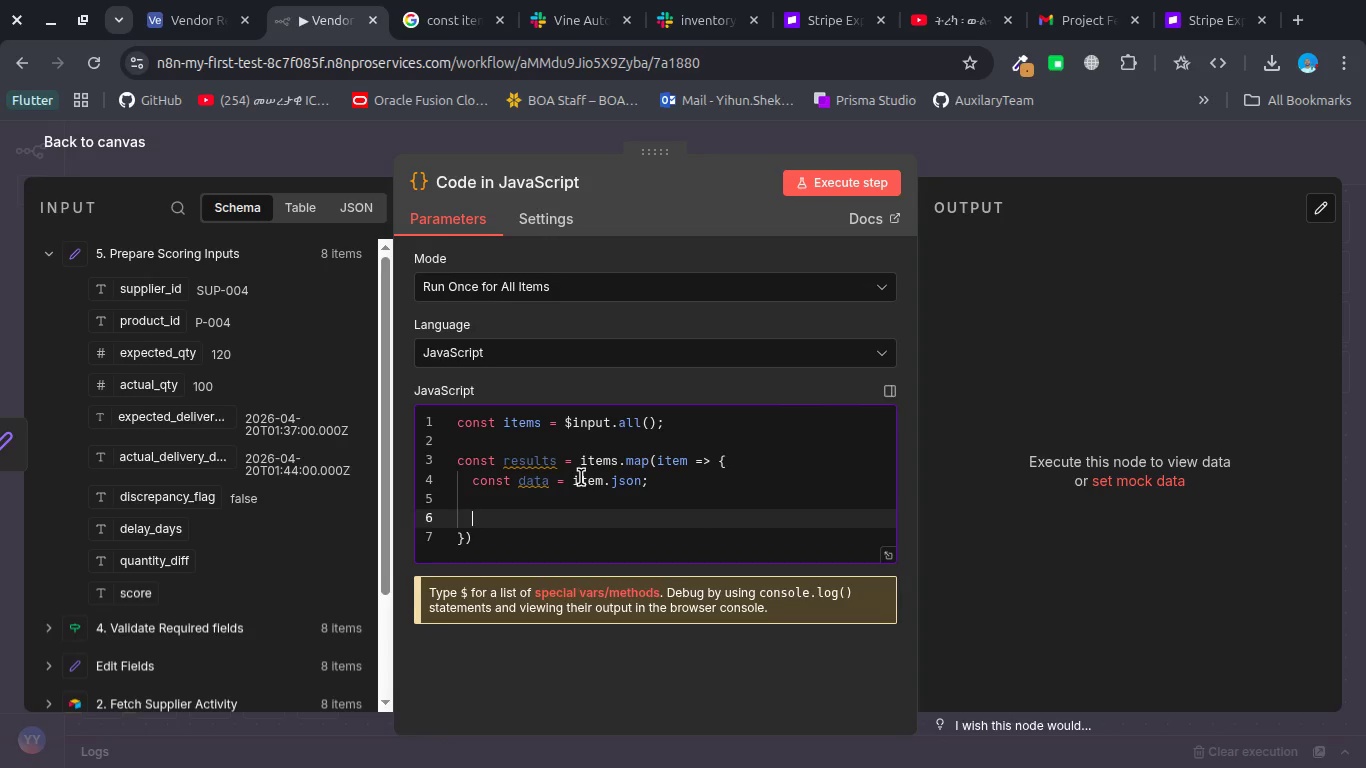 
key(Enter)
 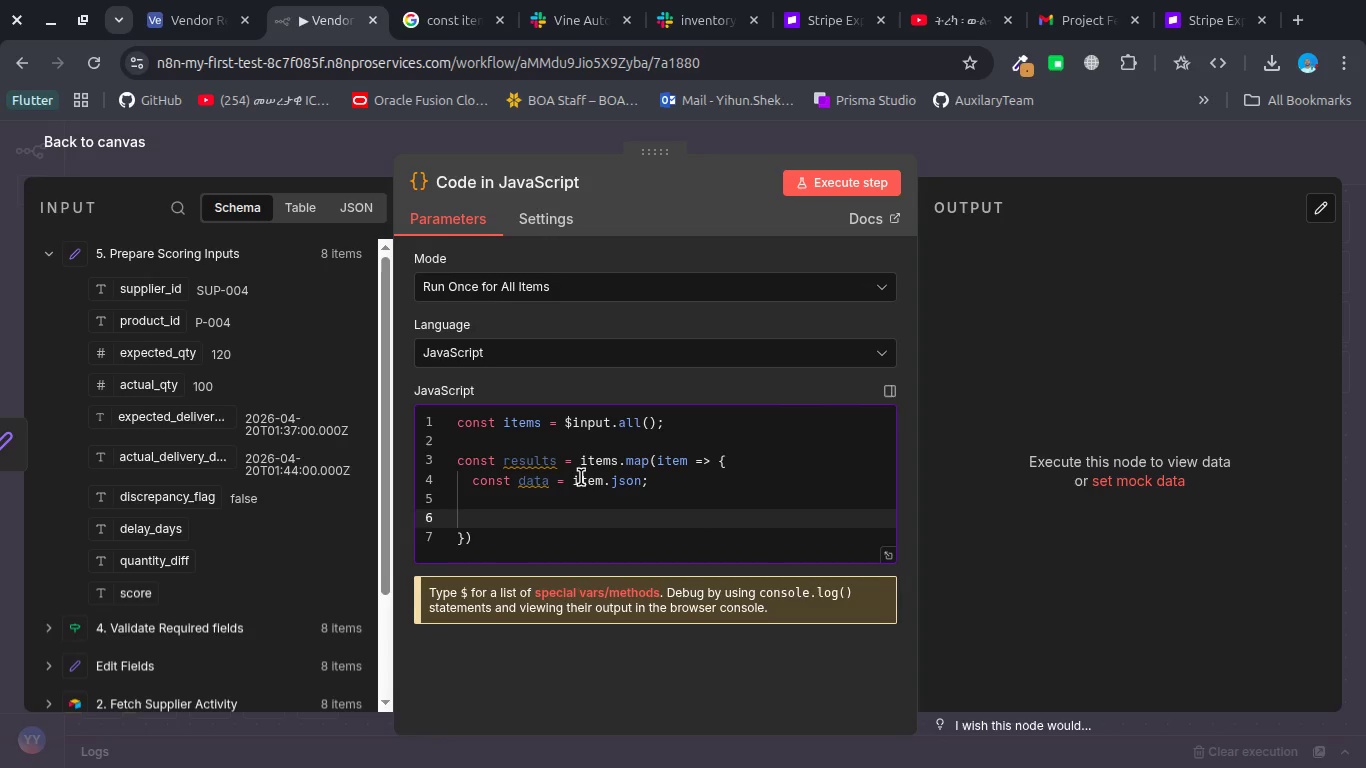 
type(o)
key(Backspace)
type(const expected)
 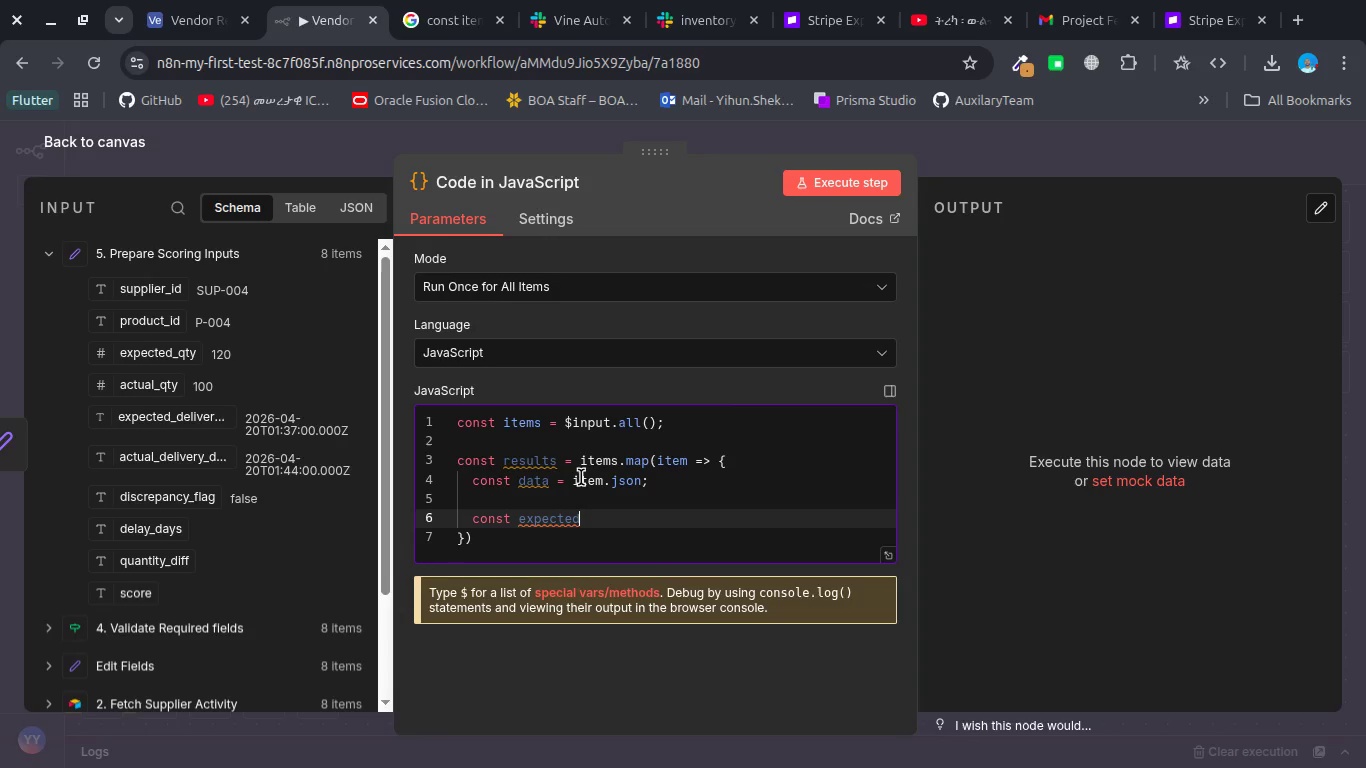 
type(Qty=Num)
 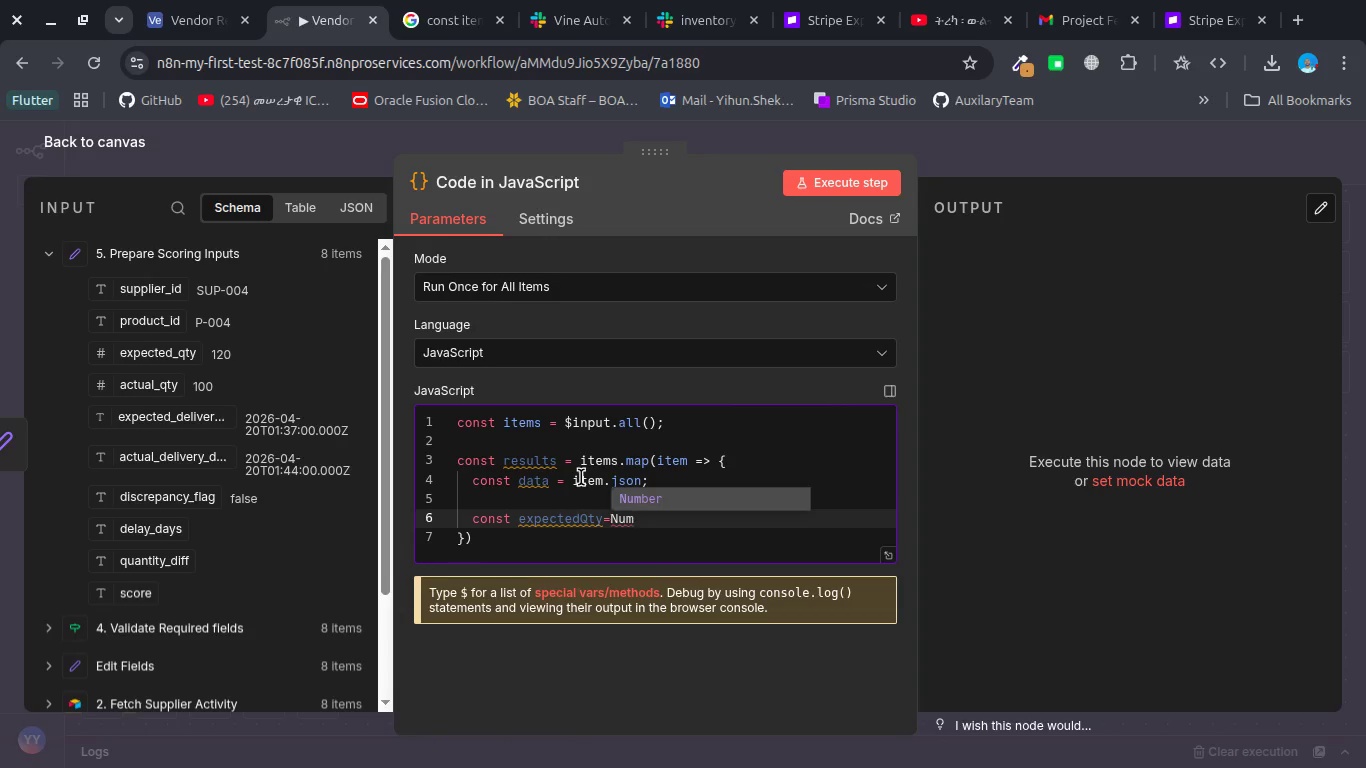 
key(Enter)
 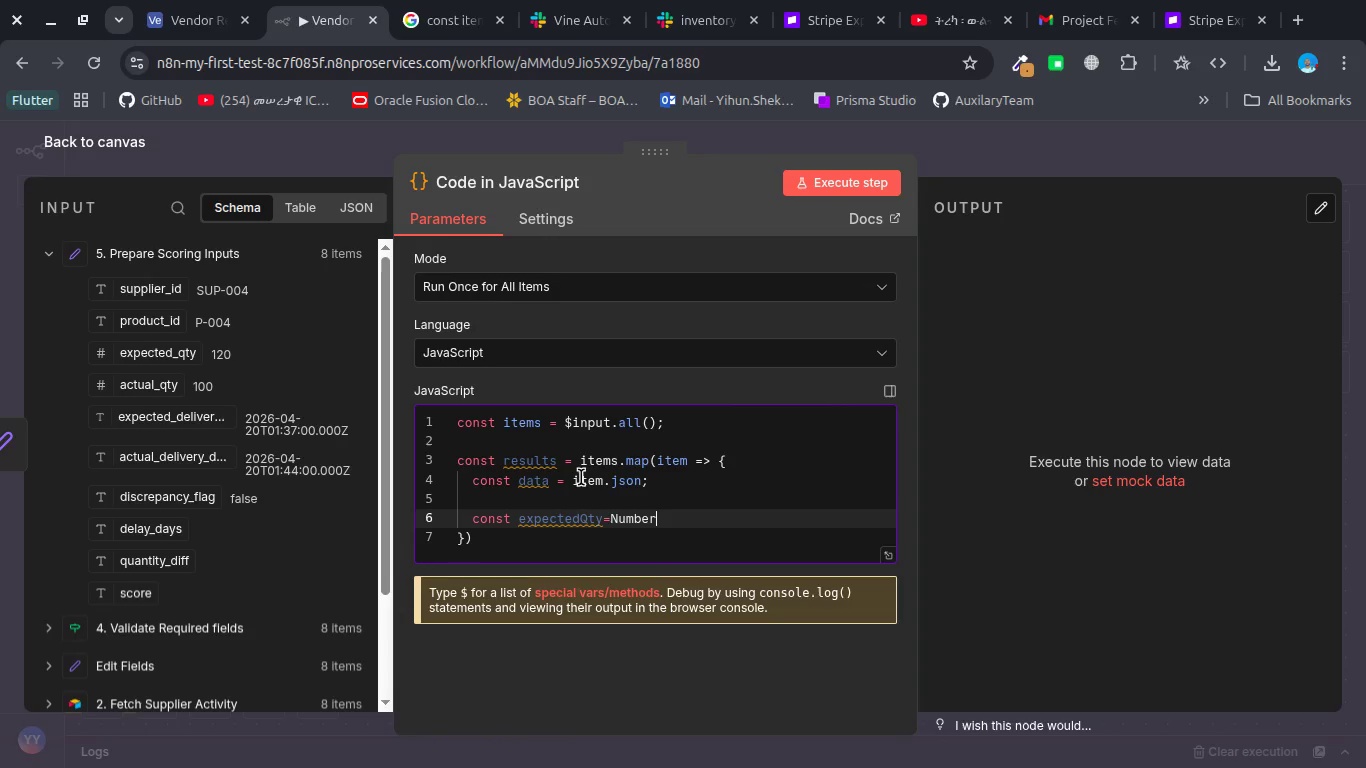 
type((data.expected_qty)
 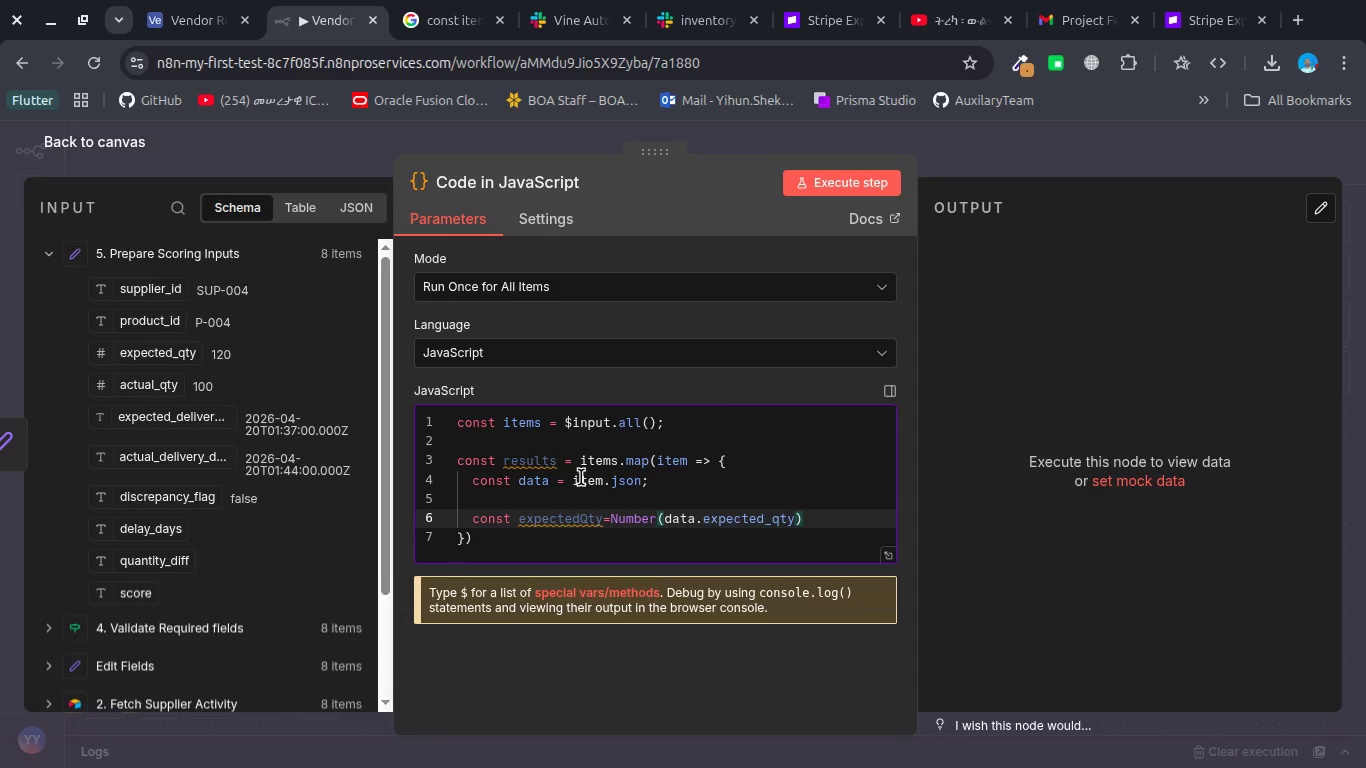 
key(ArrowRight)
 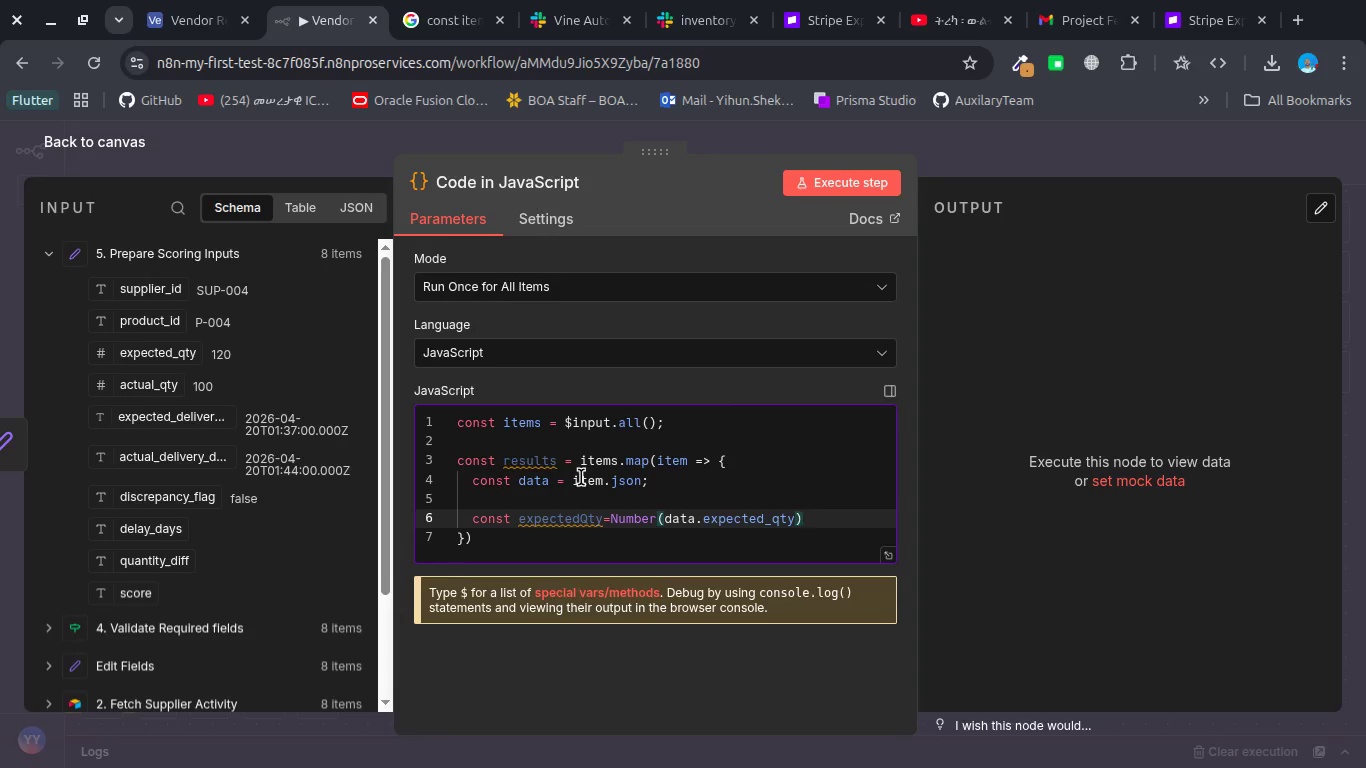 
key(Semicolon)
 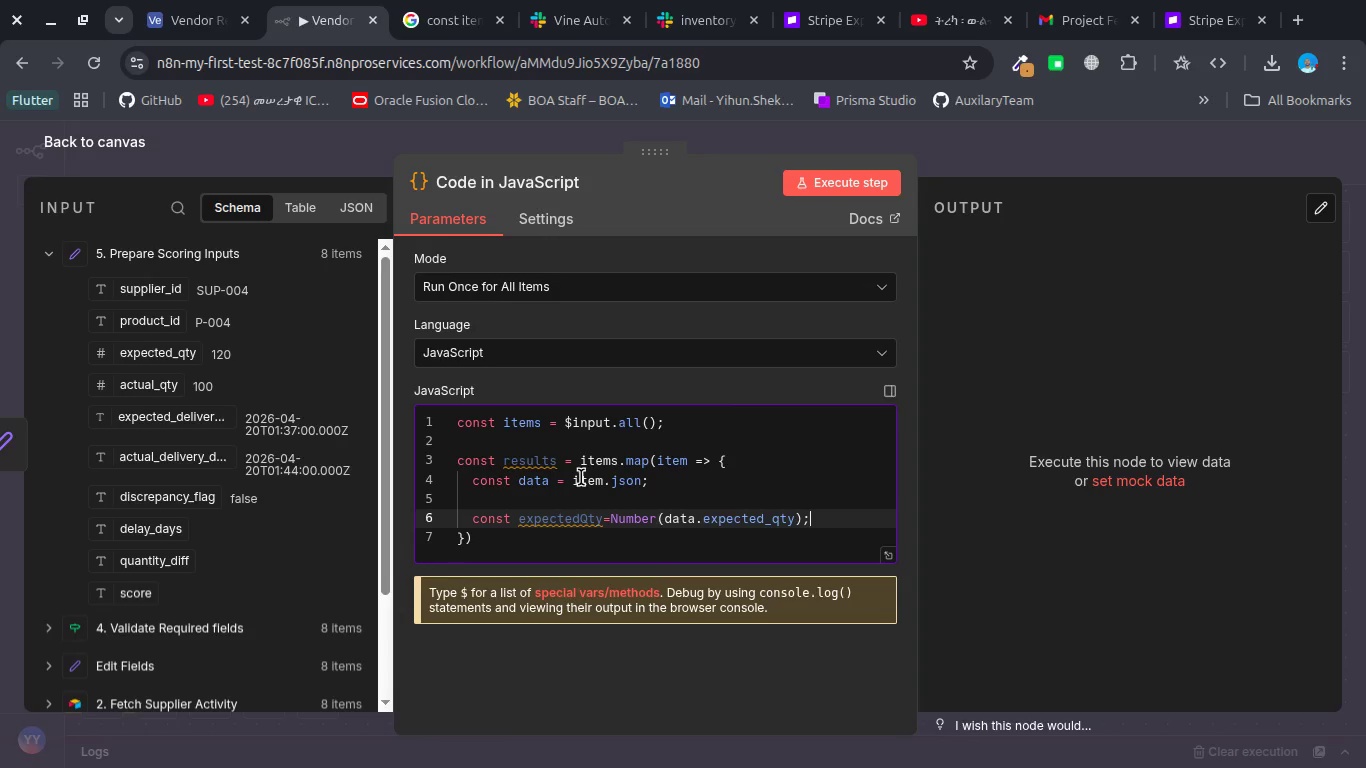 
key(Enter)
 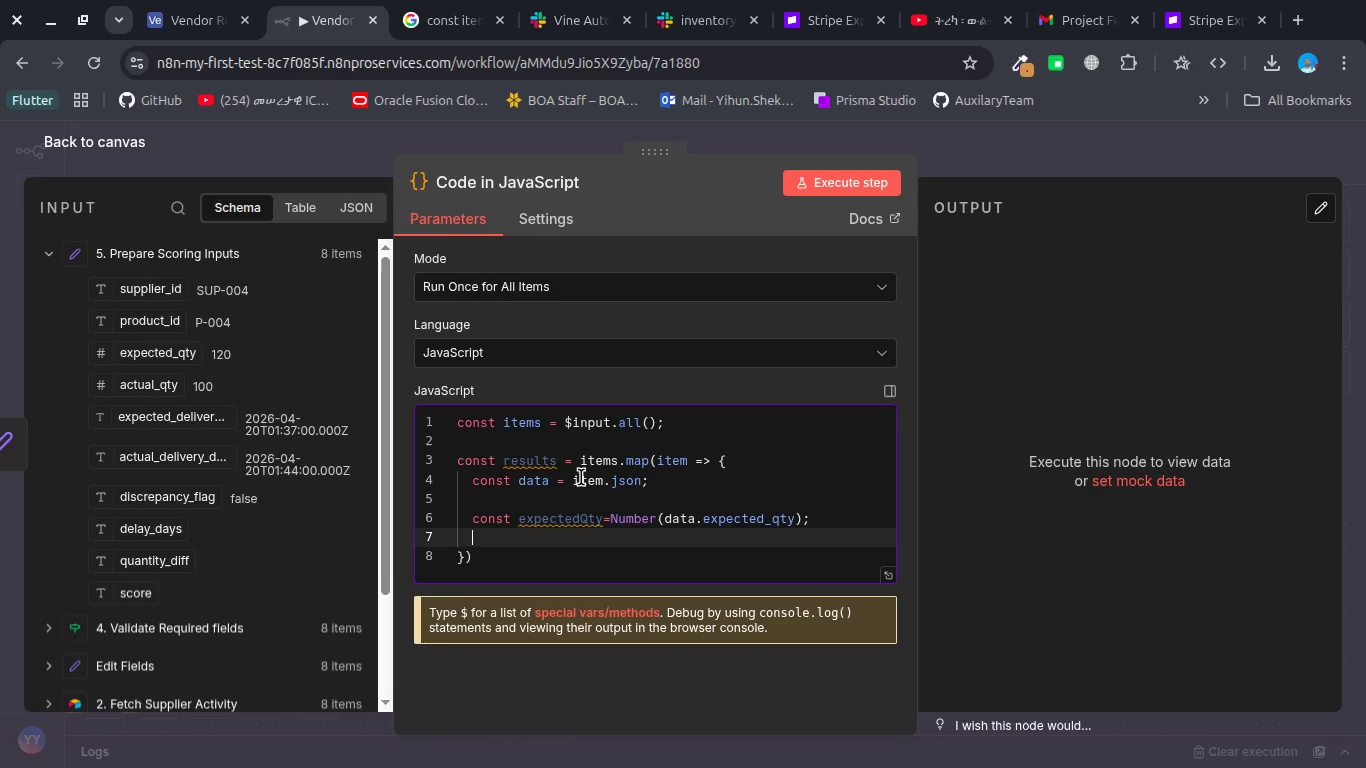 
wait(5.02)
 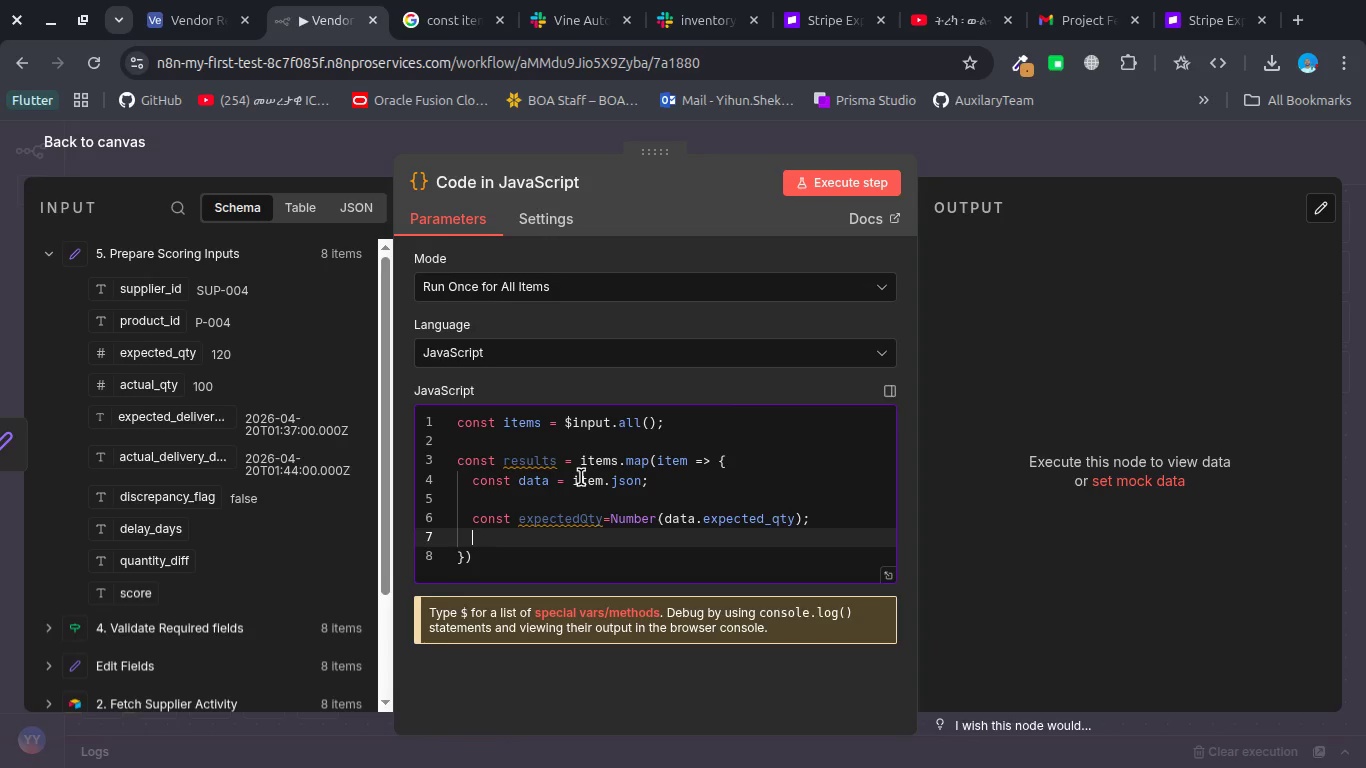 
type(const actualQty=Number(data.actual_qr)
key(Backspace)
type(tu)
key(Backspace)
type(y)
 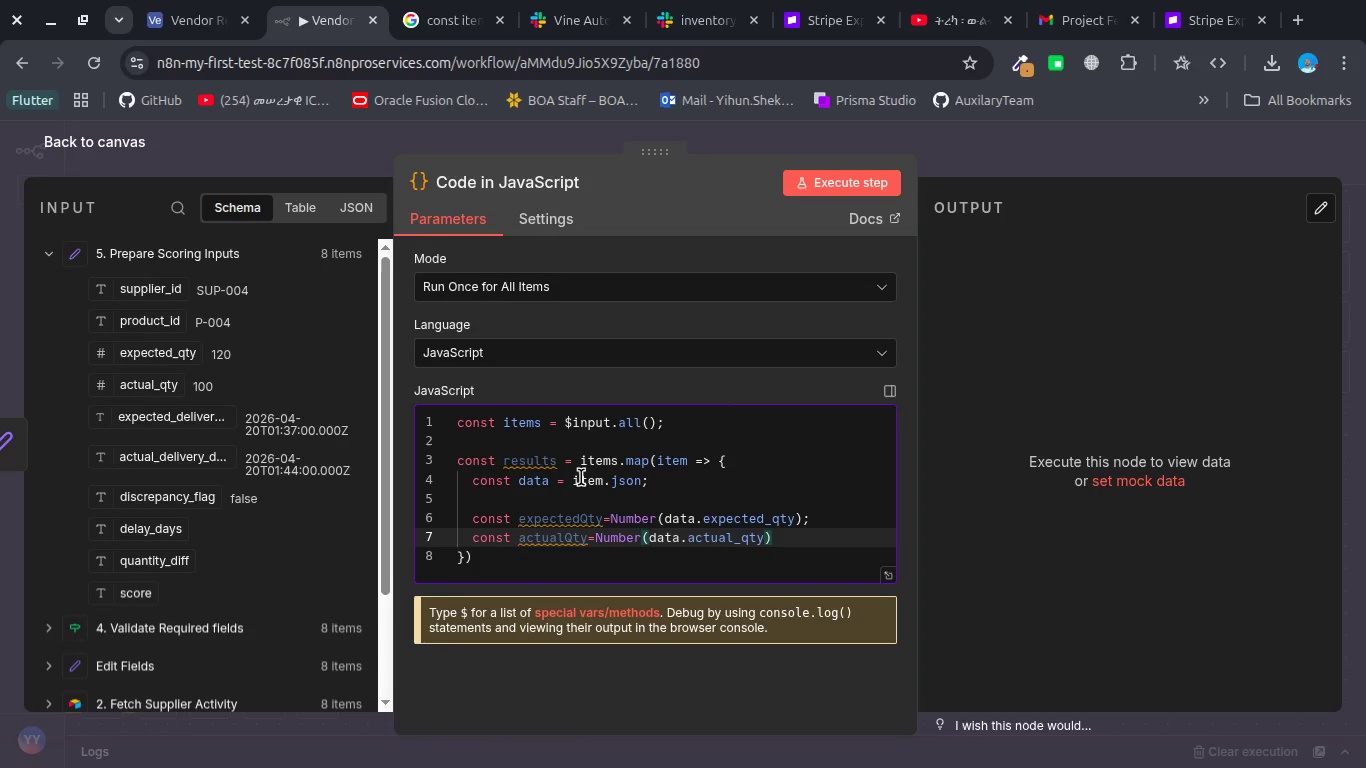 
key(ArrowRight)
 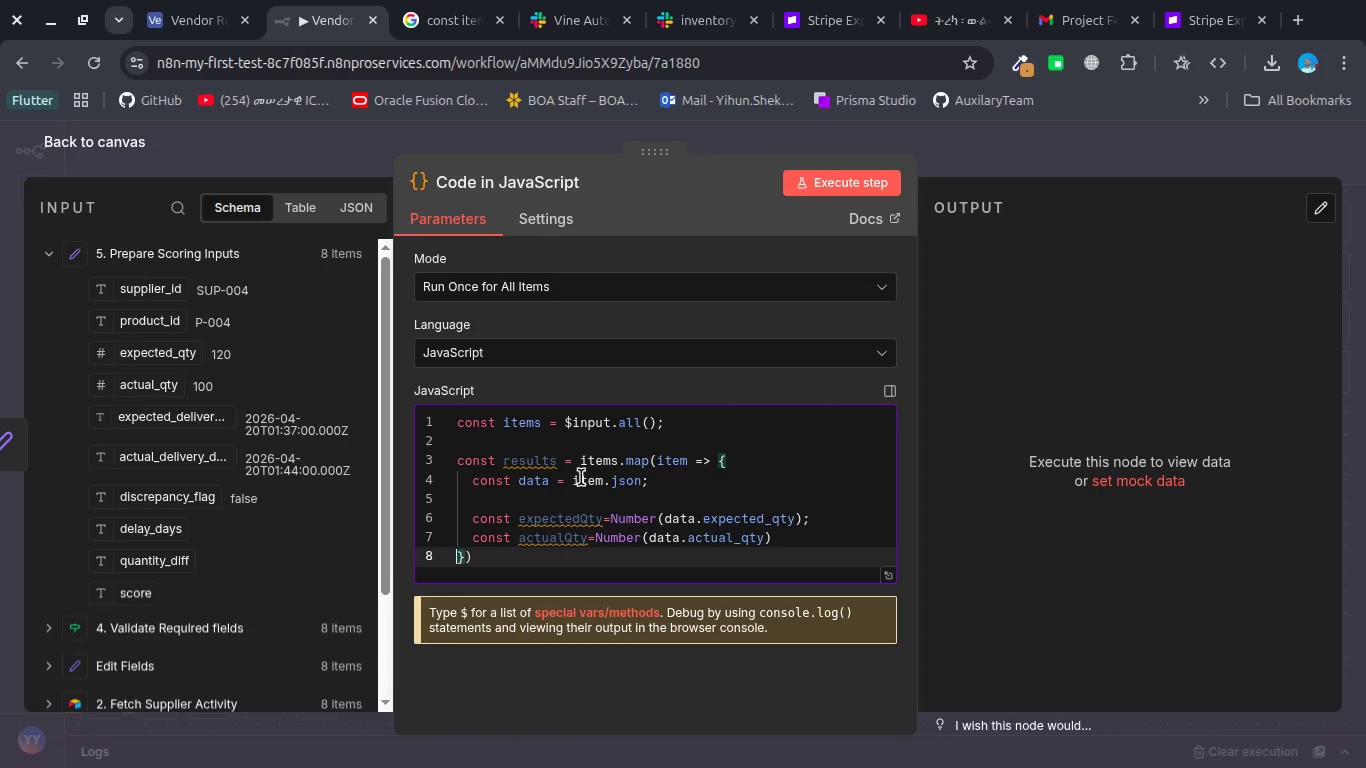 
key(ArrowRight)
 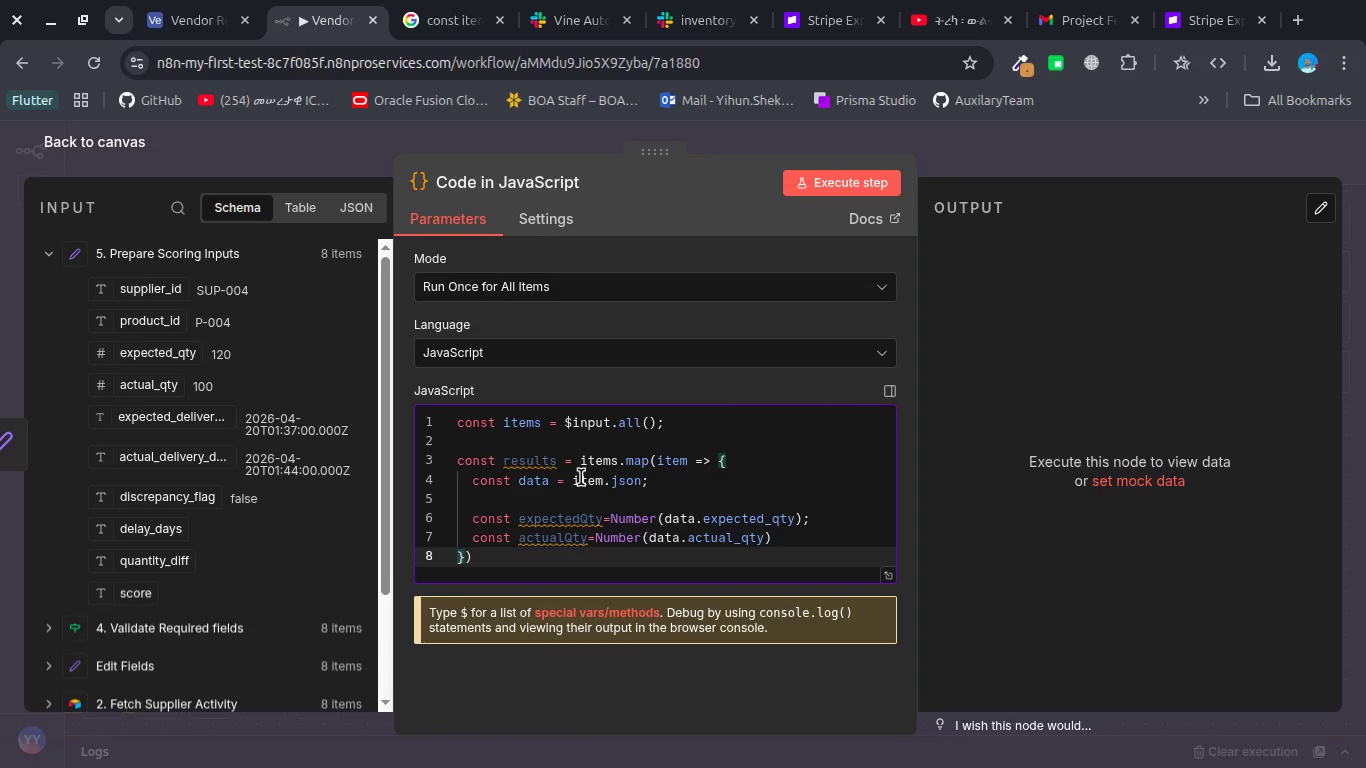 
key(ArrowLeft)
 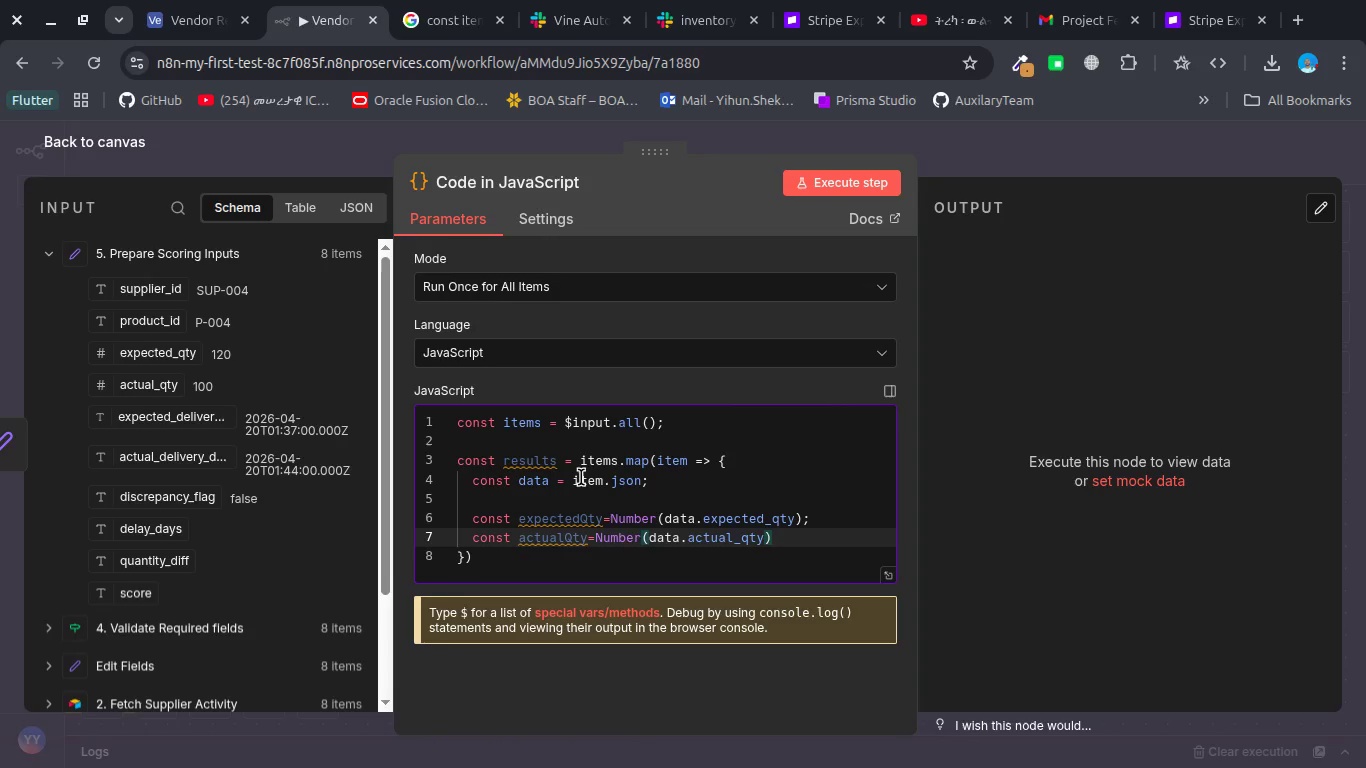 
key(Semicolon)
 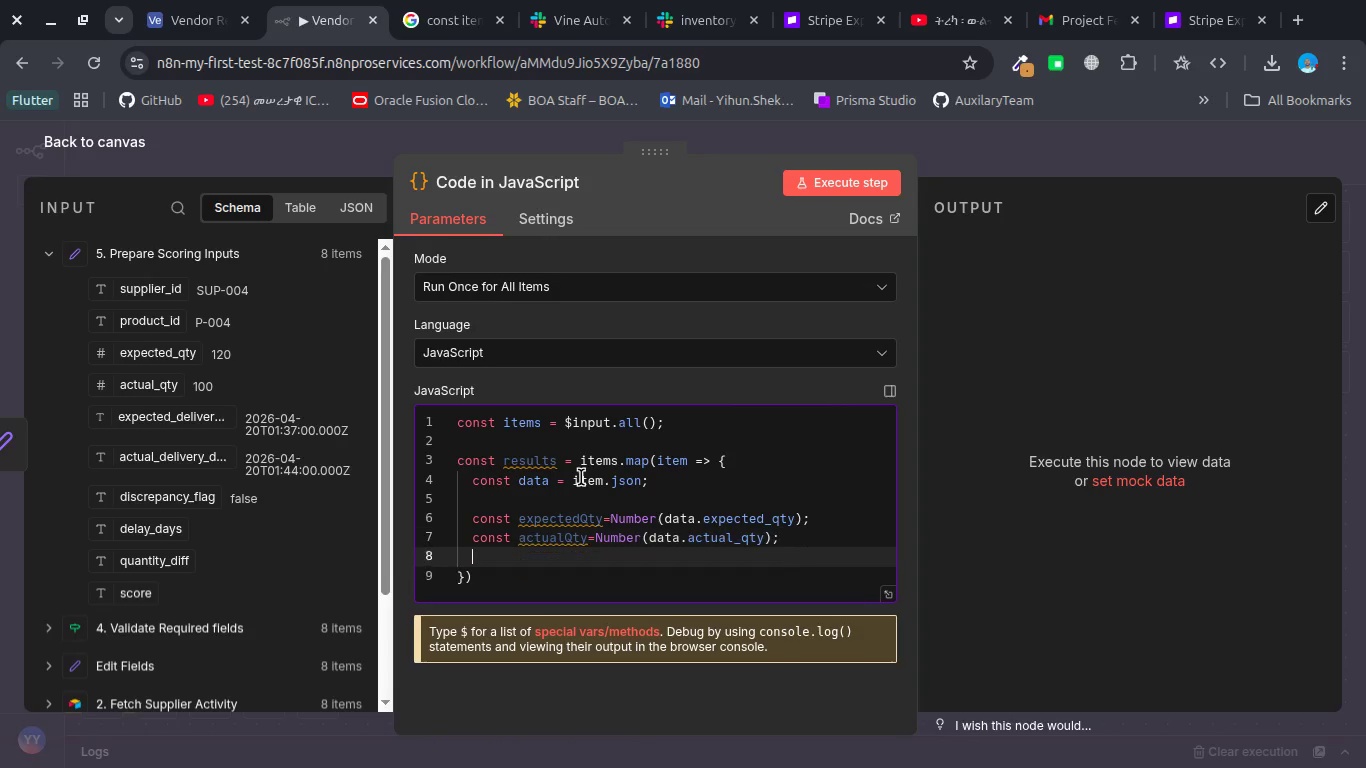 
key(Enter)
 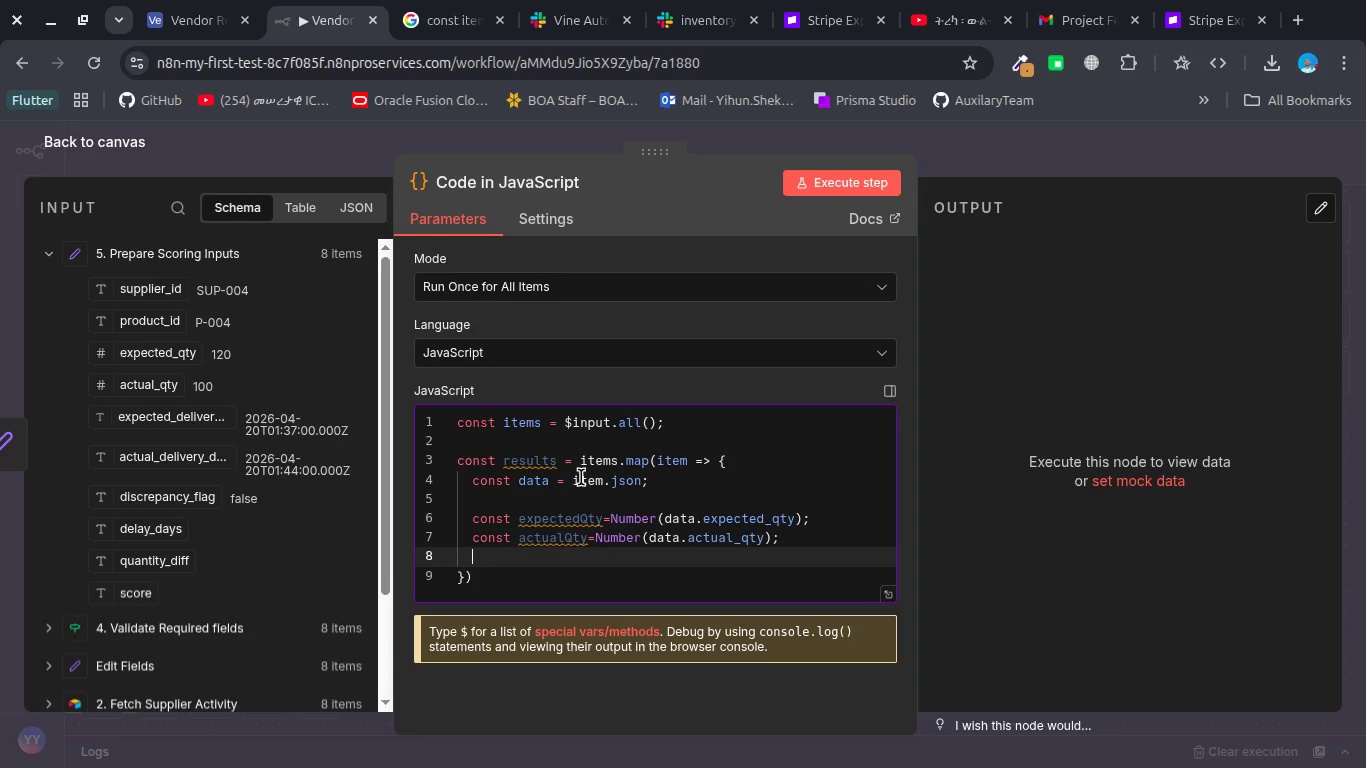 
key(Shift+ShiftRight)
 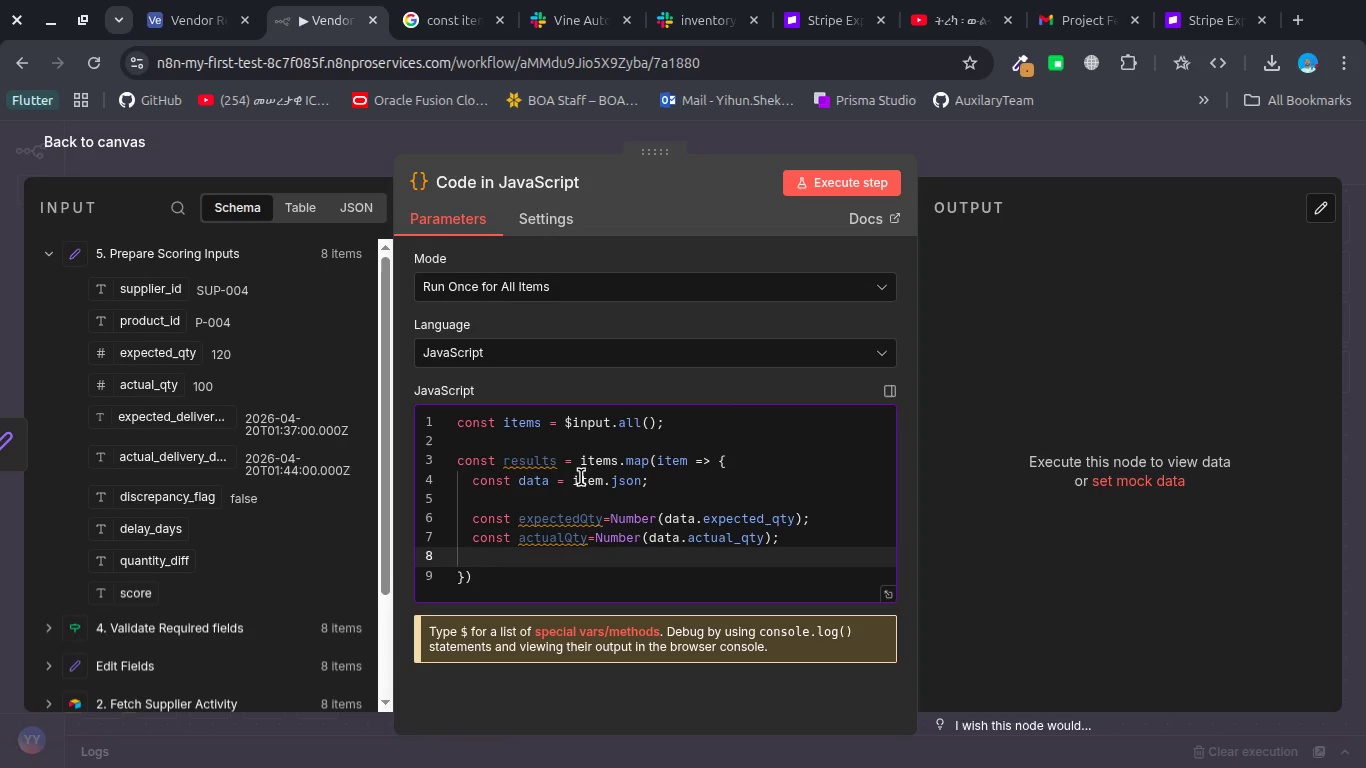 
key(Enter)
 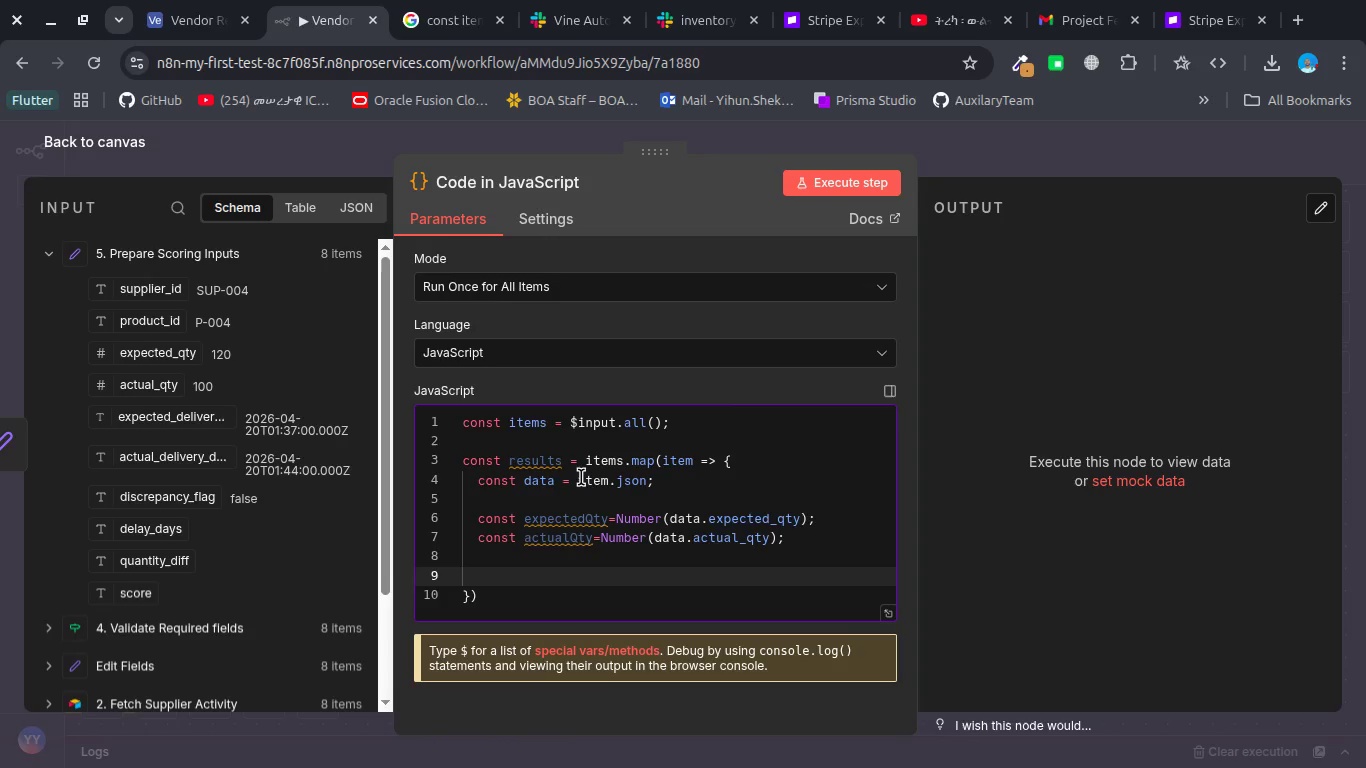 
type(const expectedDate = new Date()
 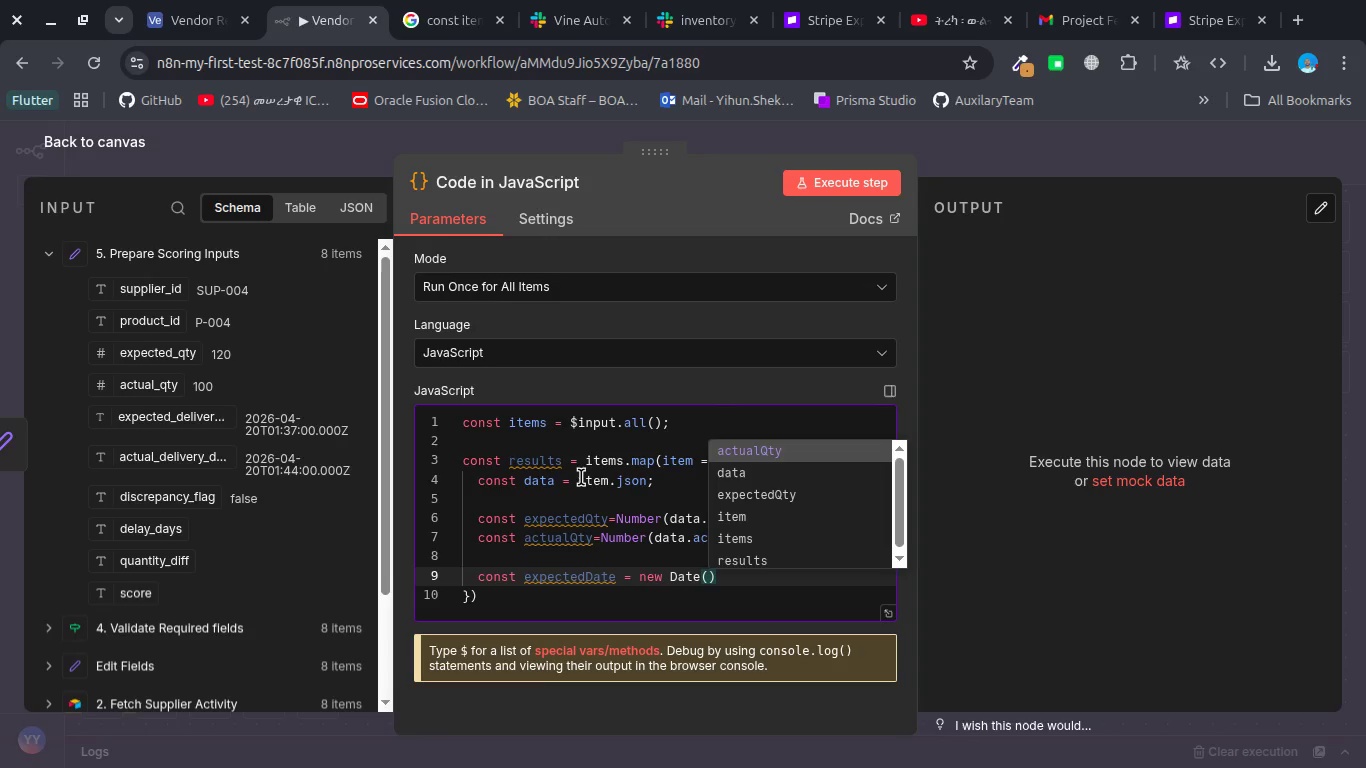 
type(data.expected_delivery_date)
 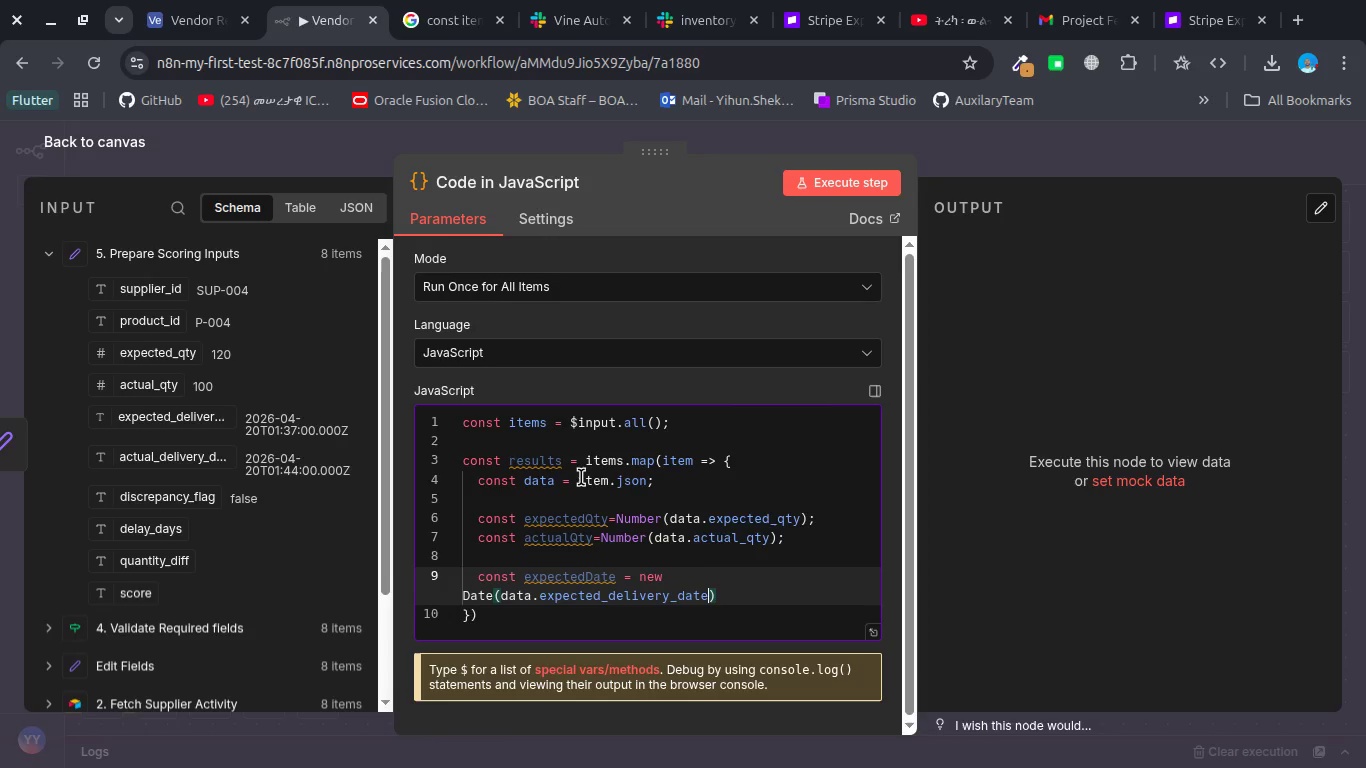 
key(ArrowRight)
 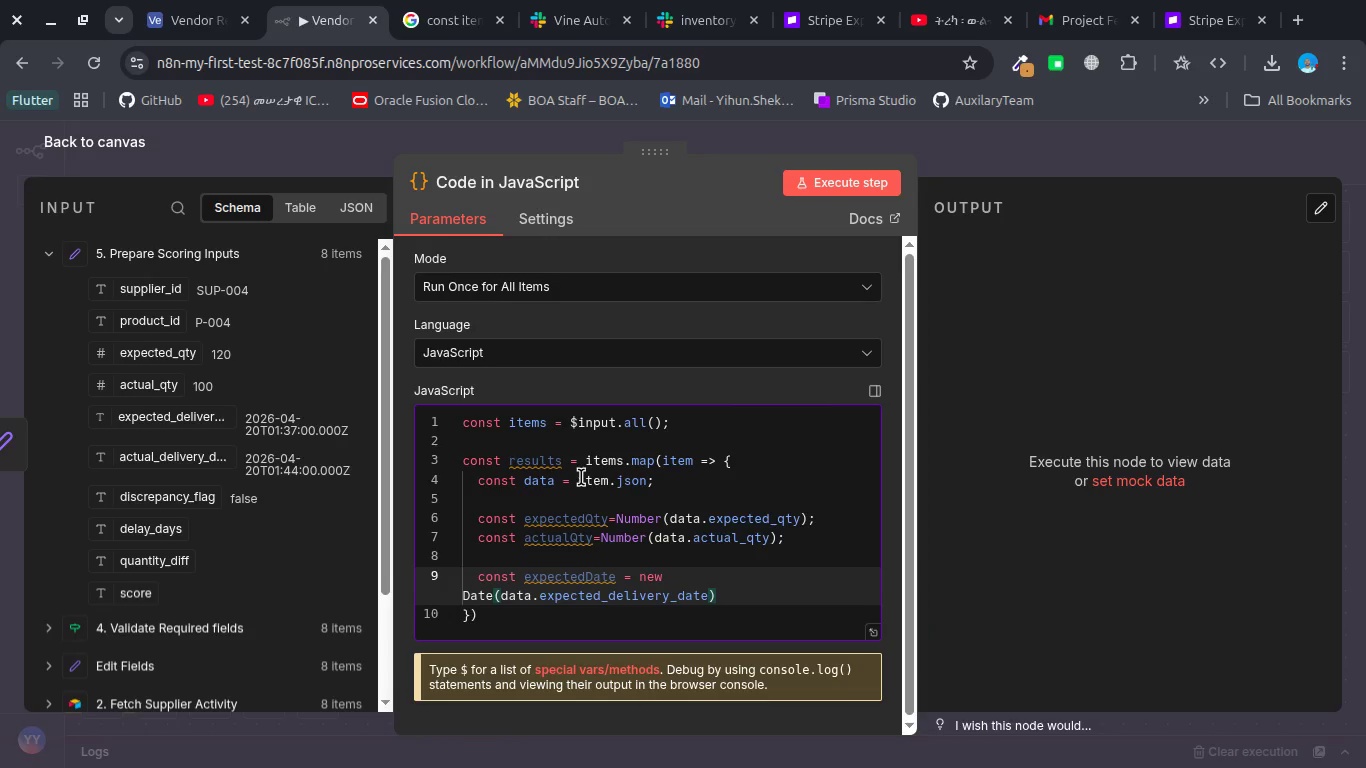 
key(Semicolon)
 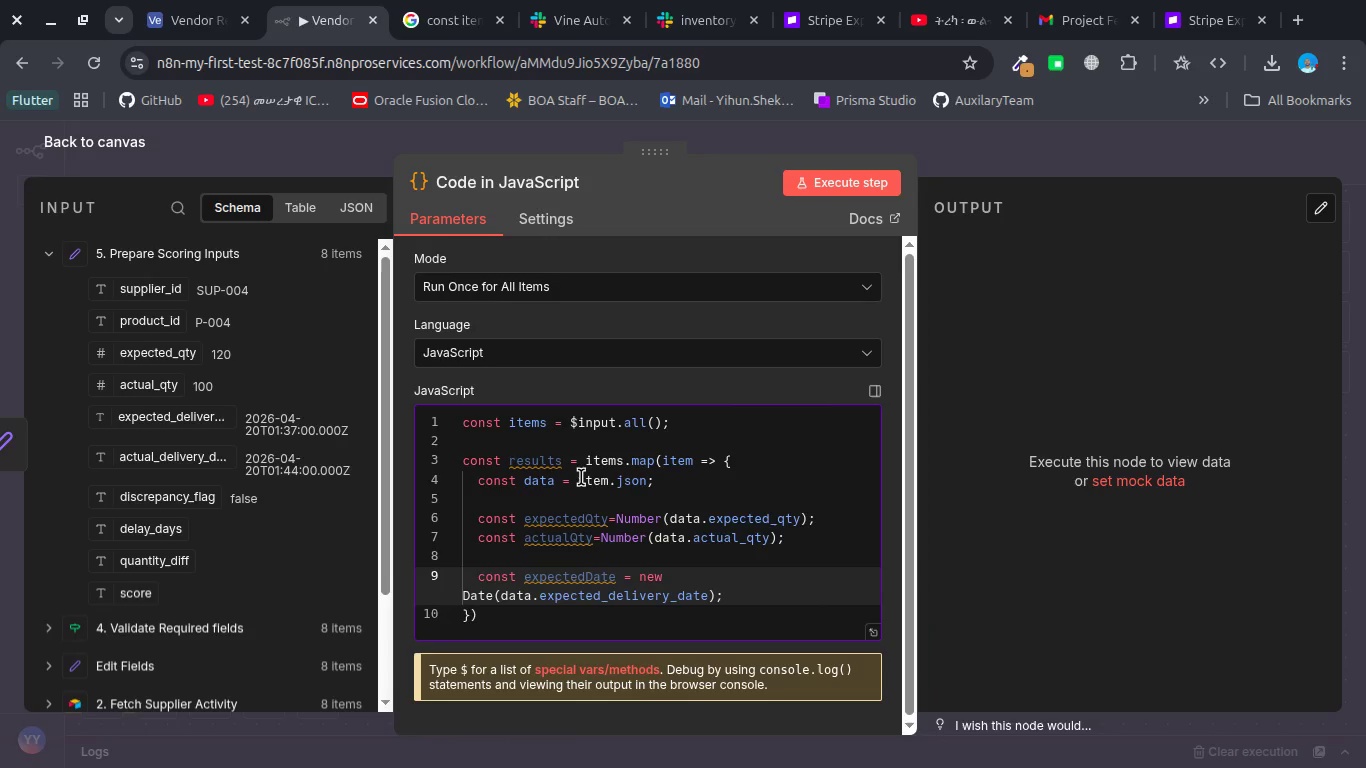 
key(Enter)
 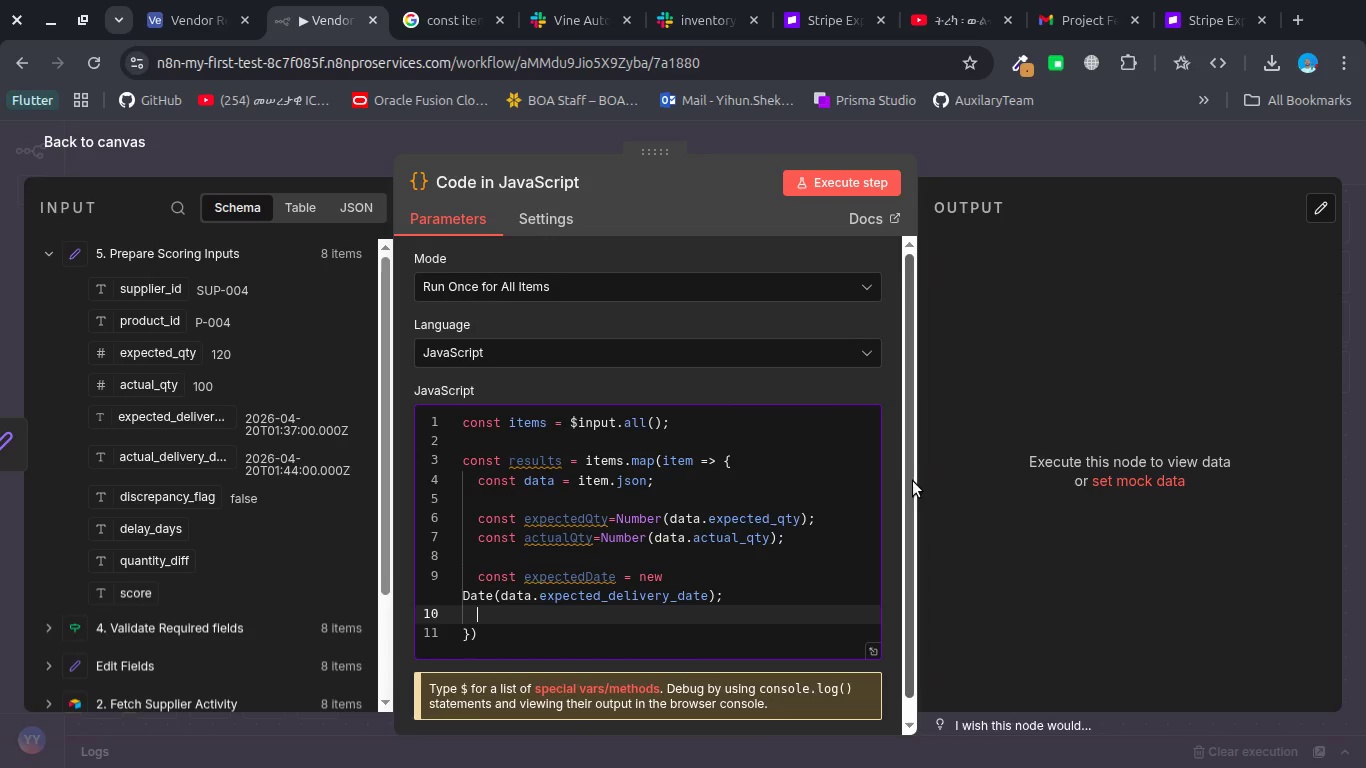 
left_click_drag(start_coordinate=[916, 480], to_coordinate=[995, 473])
 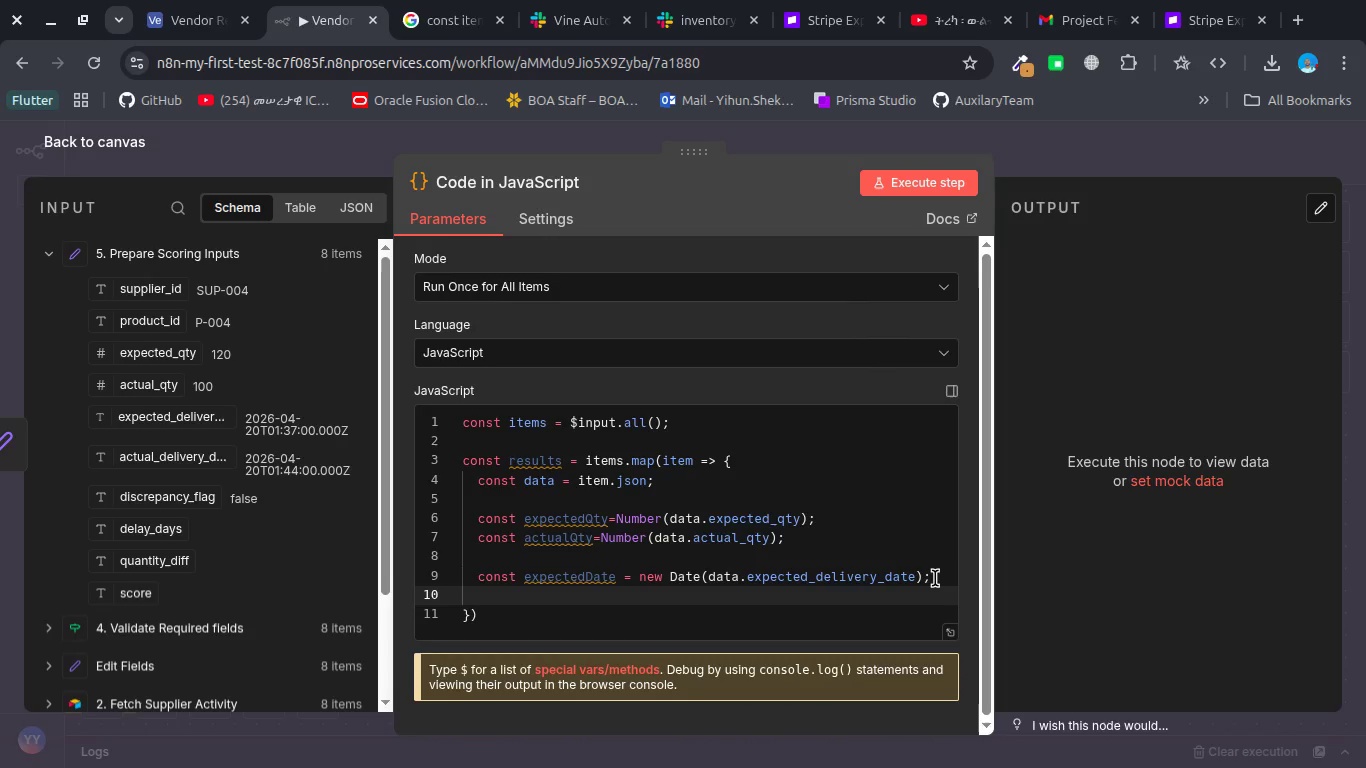 
left_click([935, 578])
 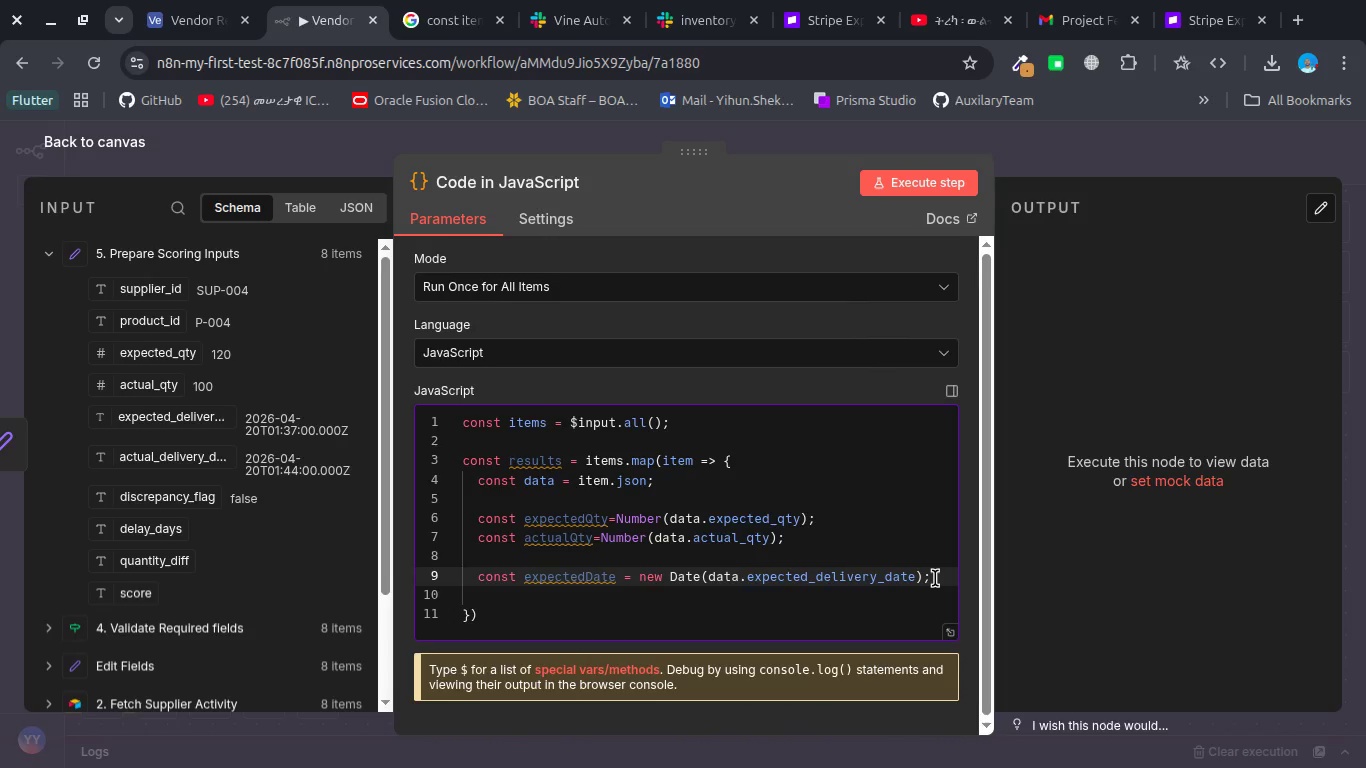 
key(Enter)
 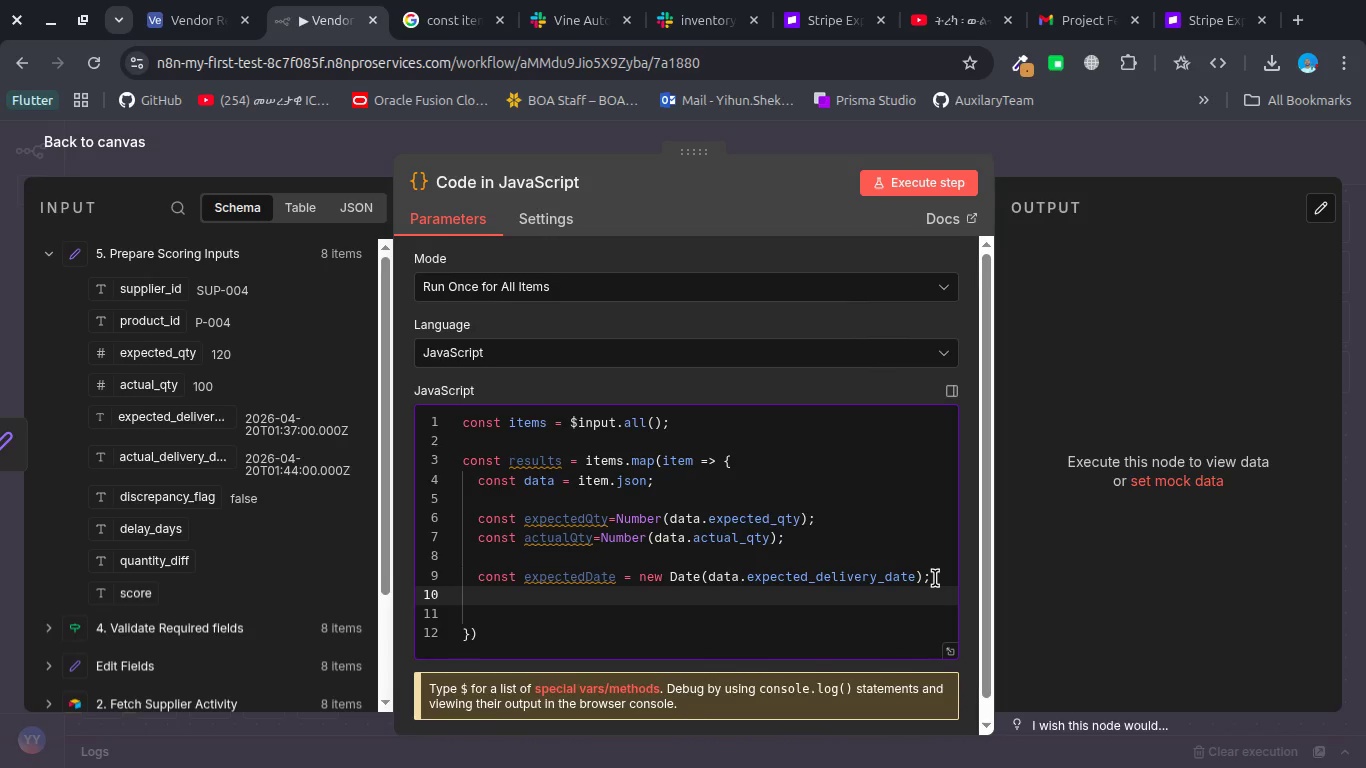 
type(const actualDate= new Date(data.actual_delivry_date)
 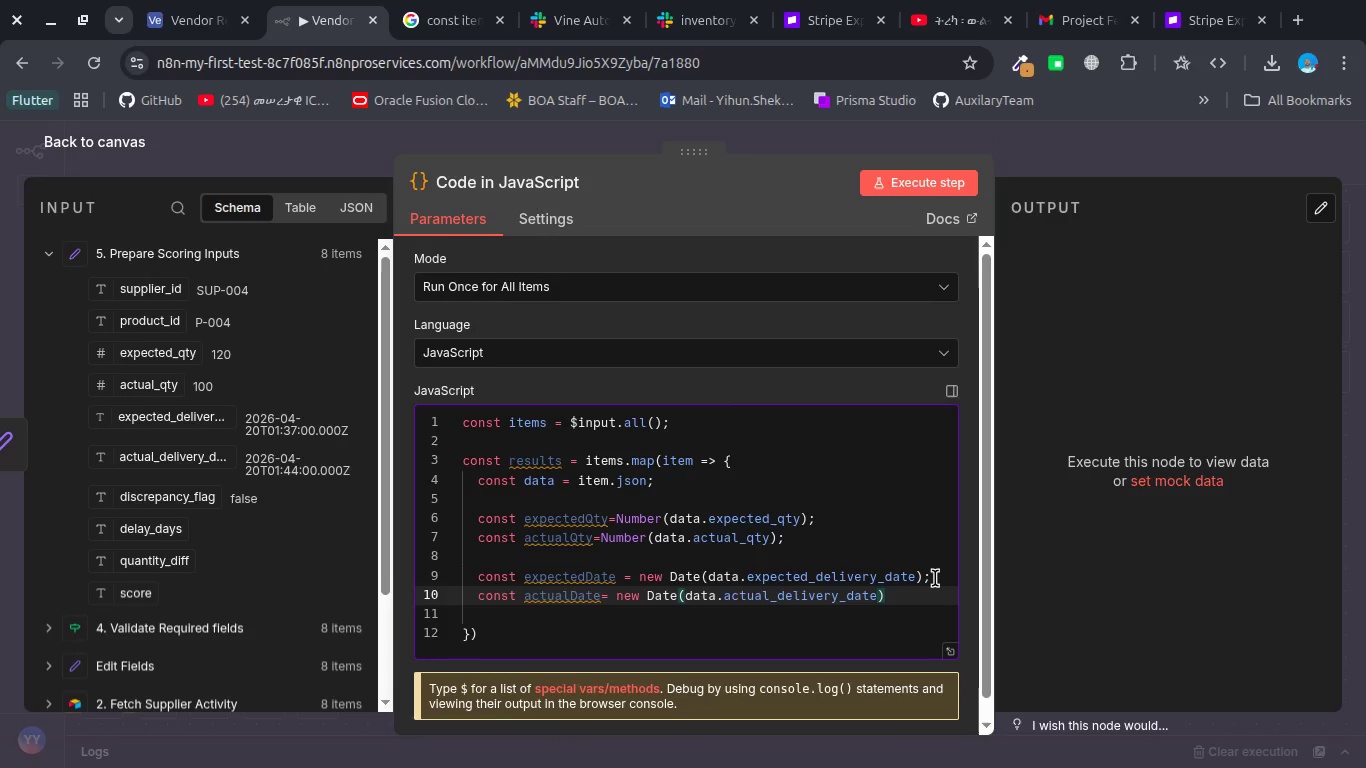 
key(ArrowRight)
 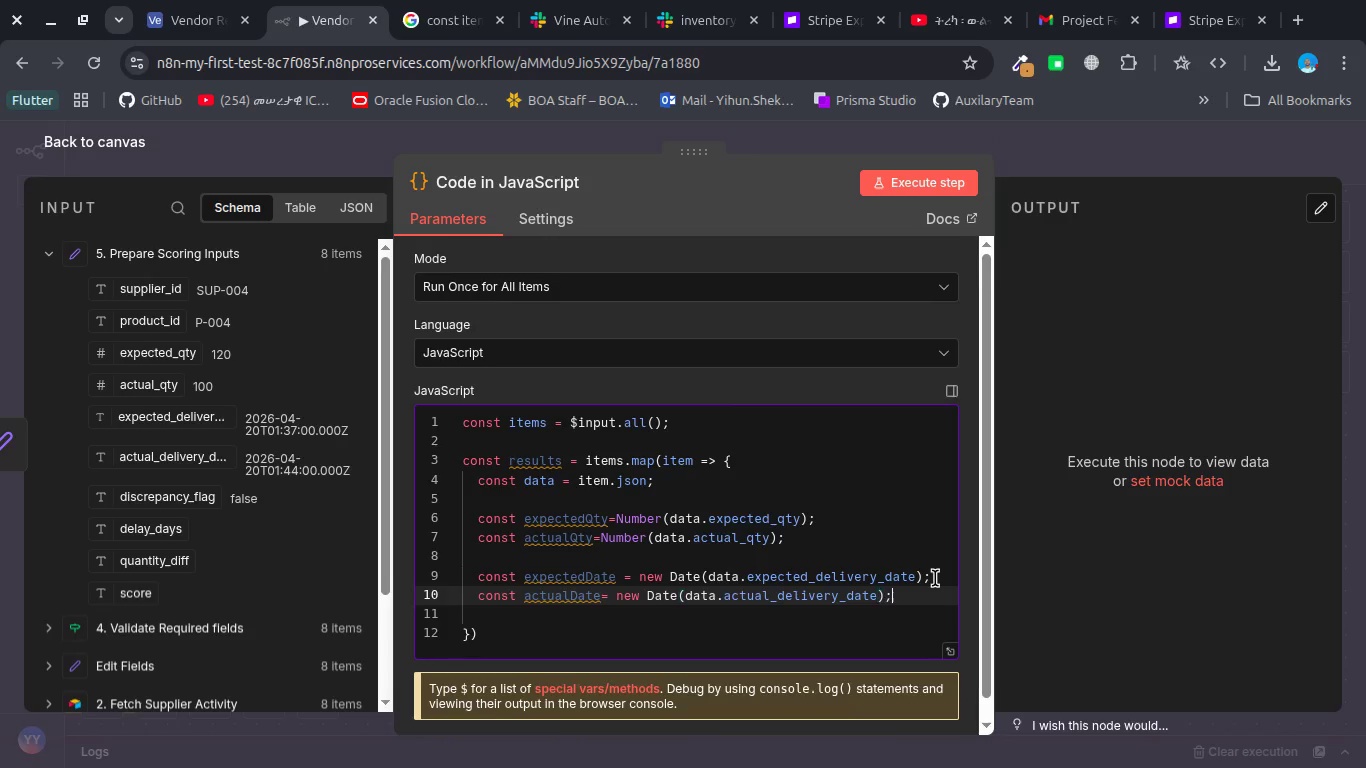 
key(Semicolon)
 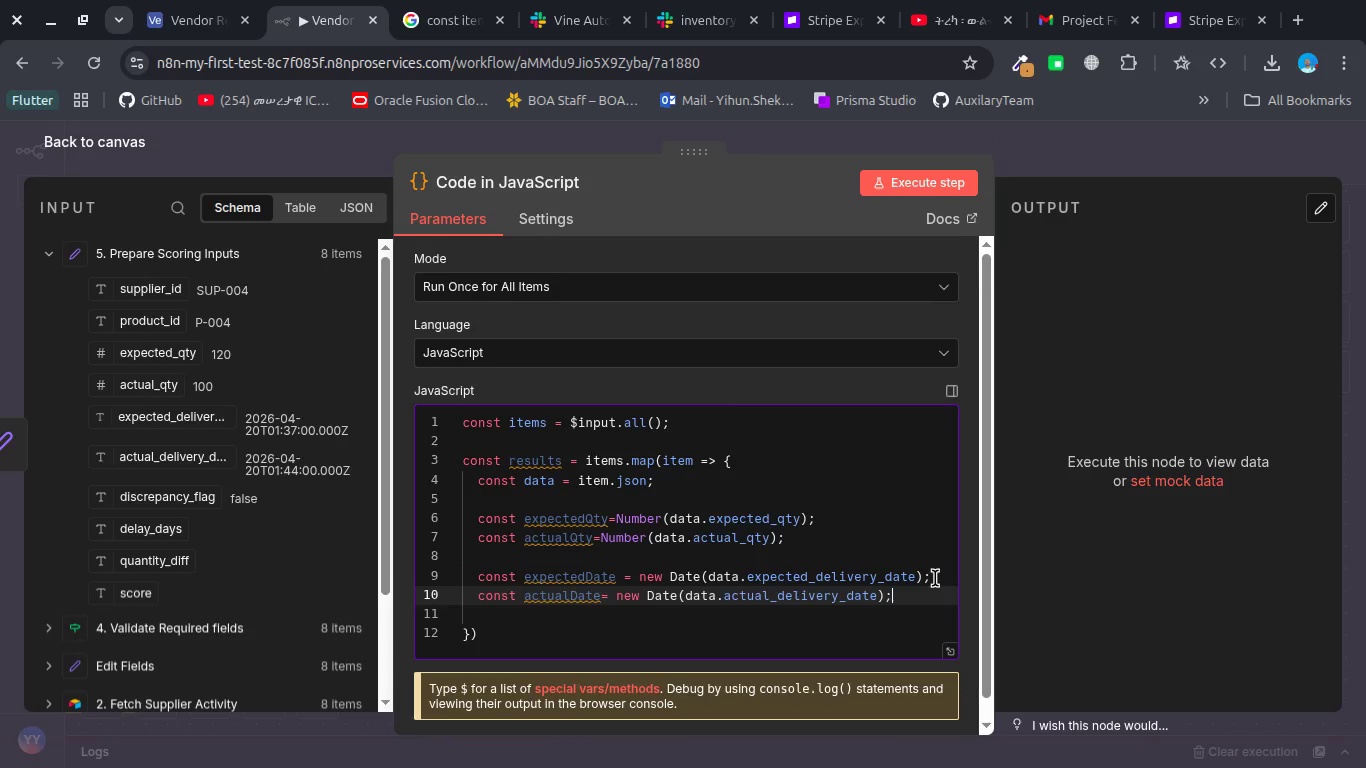 
key(Enter)
 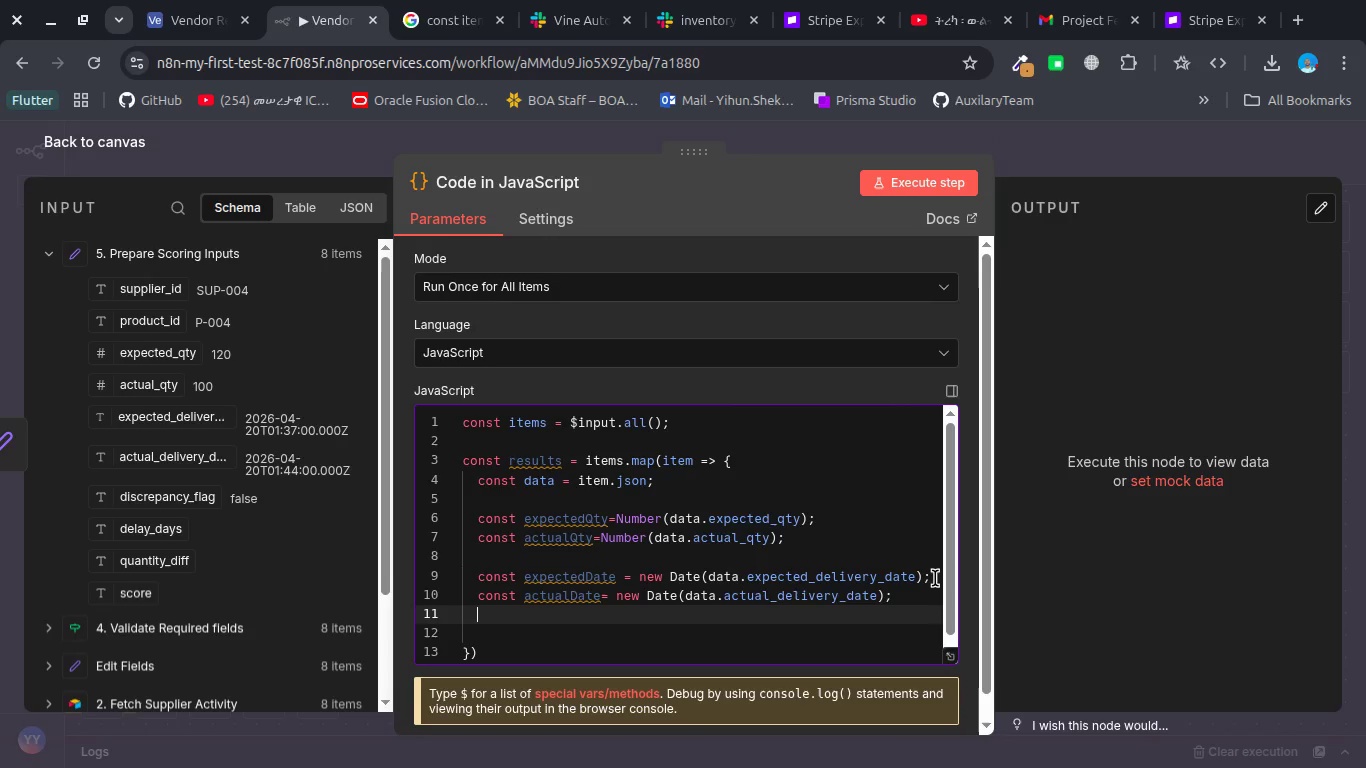 
wait(24.09)
 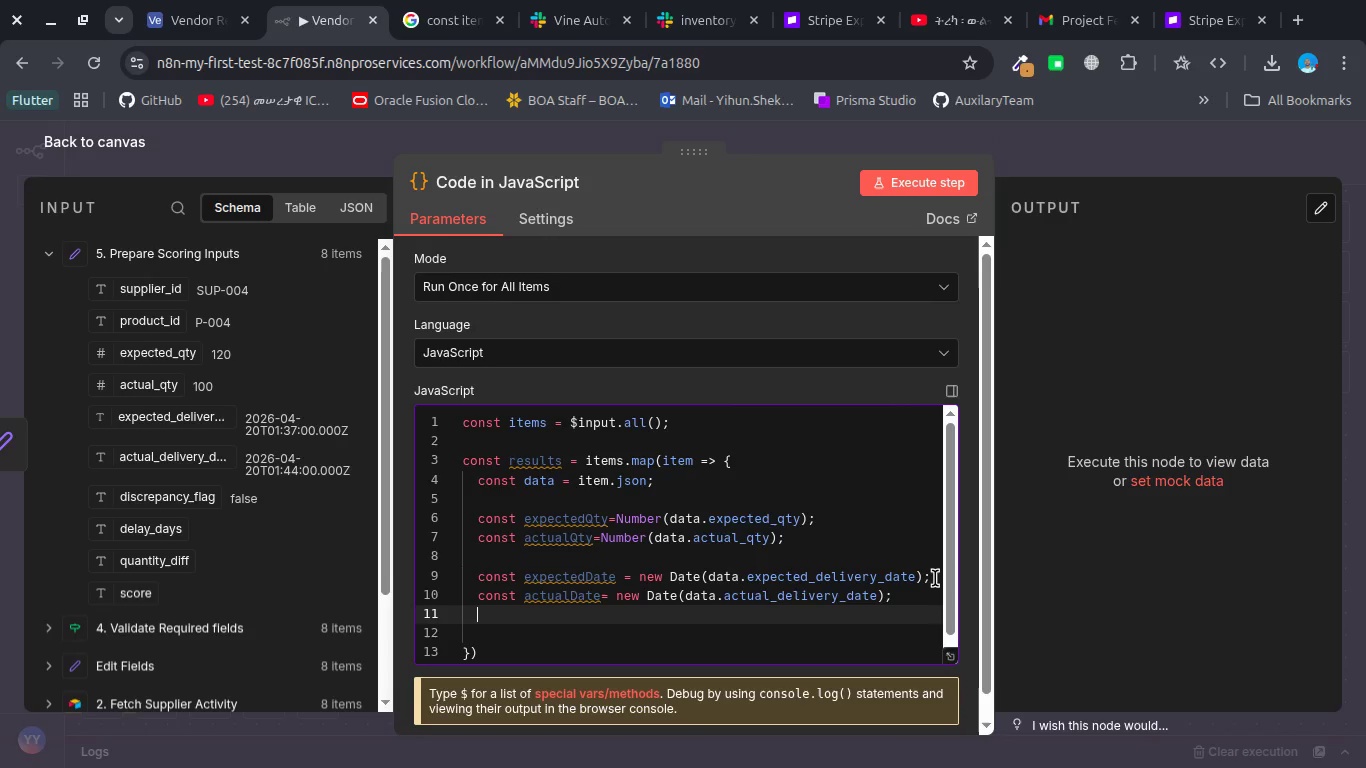 
left_click([429, 16])
 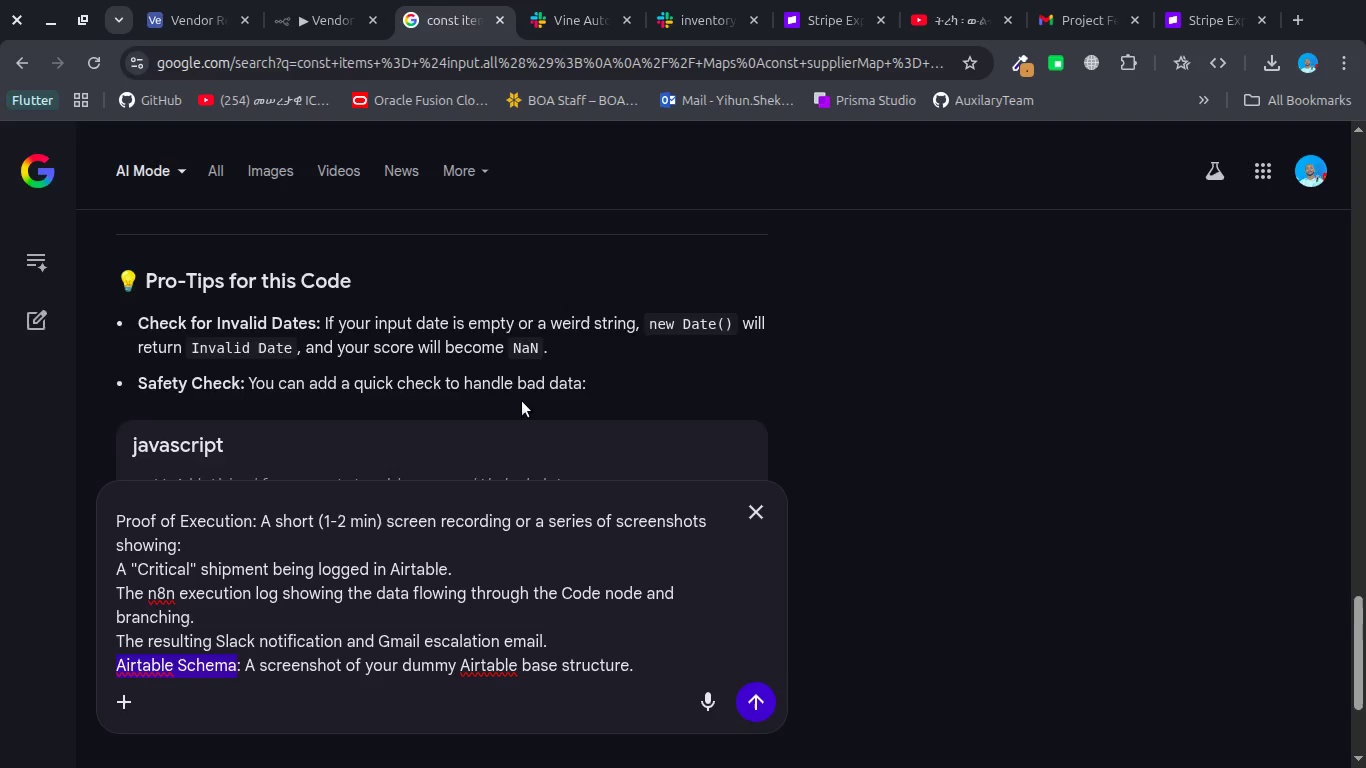 
scroll: coordinate [522, 401], scroll_direction: down, amount: 3.0
 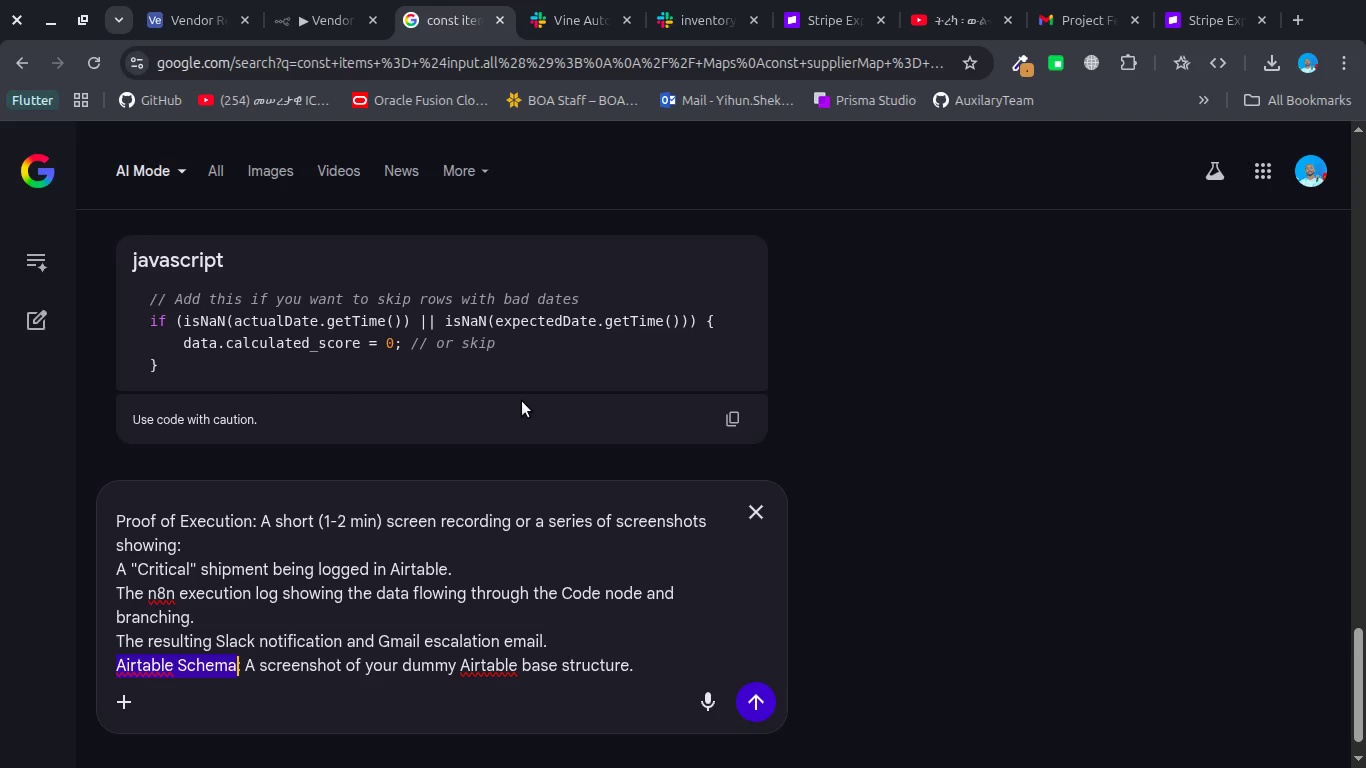 
scroll: coordinate [522, 401], scroll_direction: up, amount: 3.0
 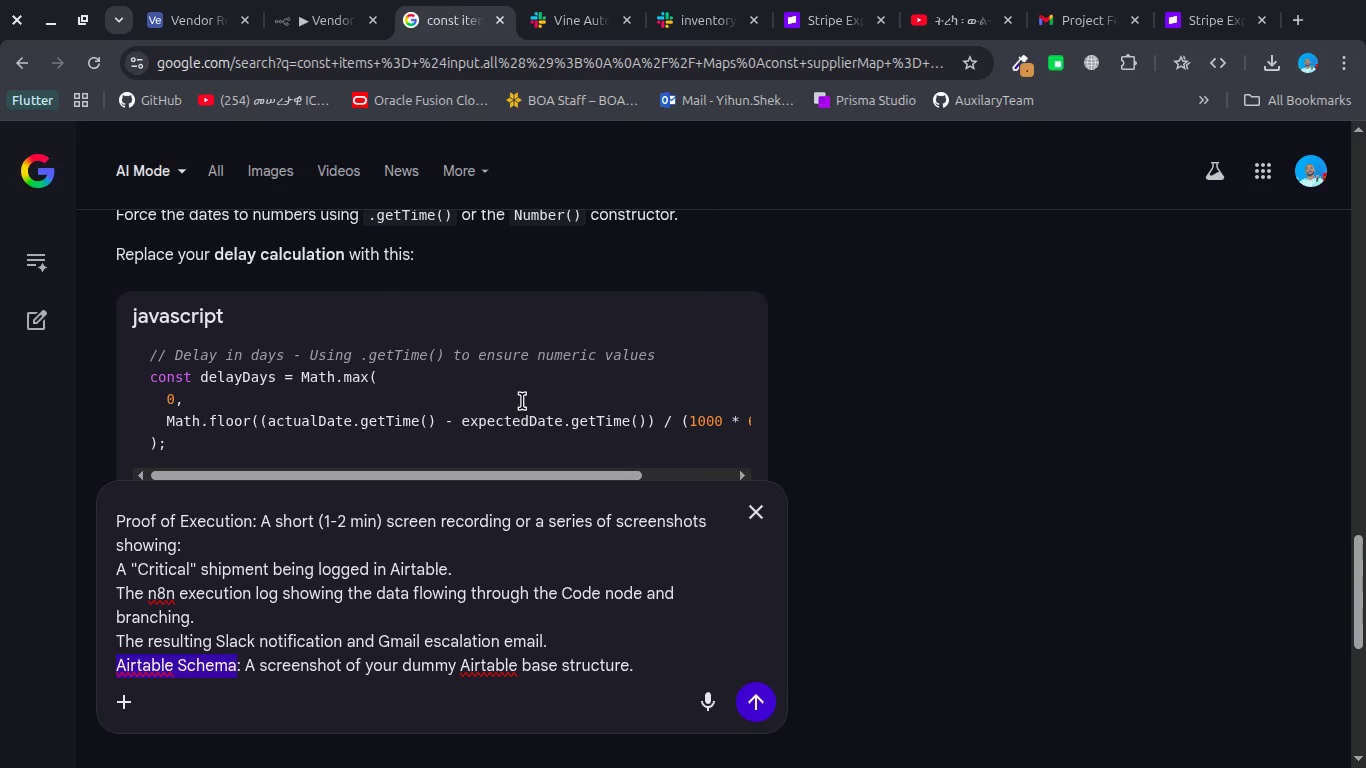 
wait(9.74)
 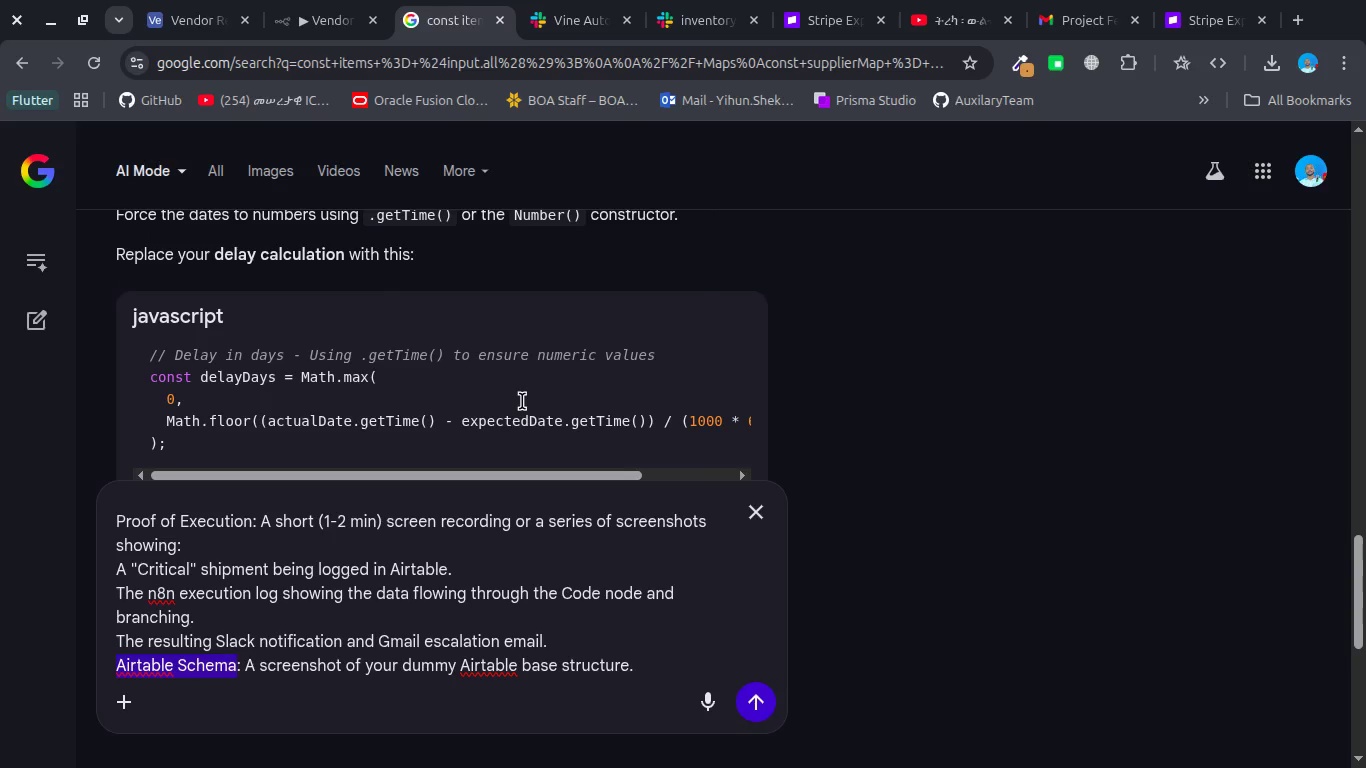 
left_click([334, 24])
 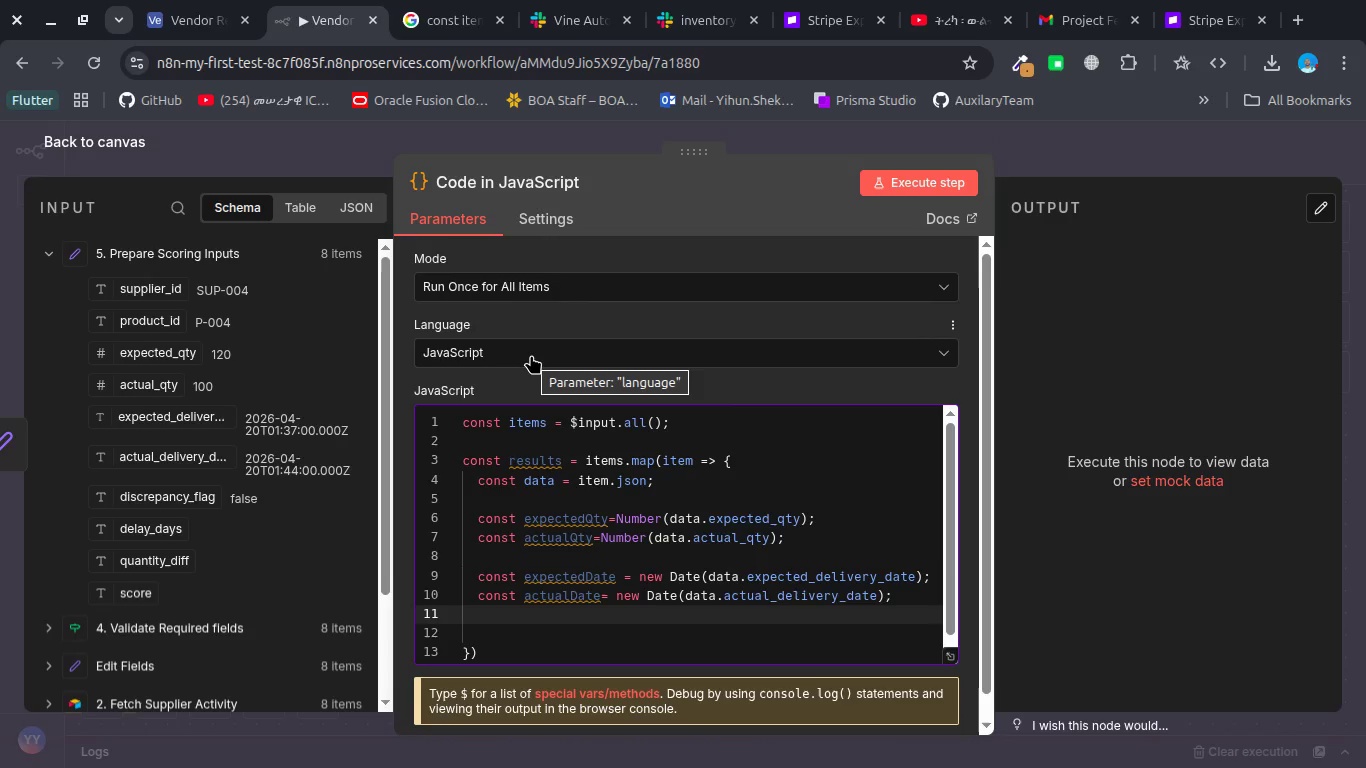 
wait(12.72)
 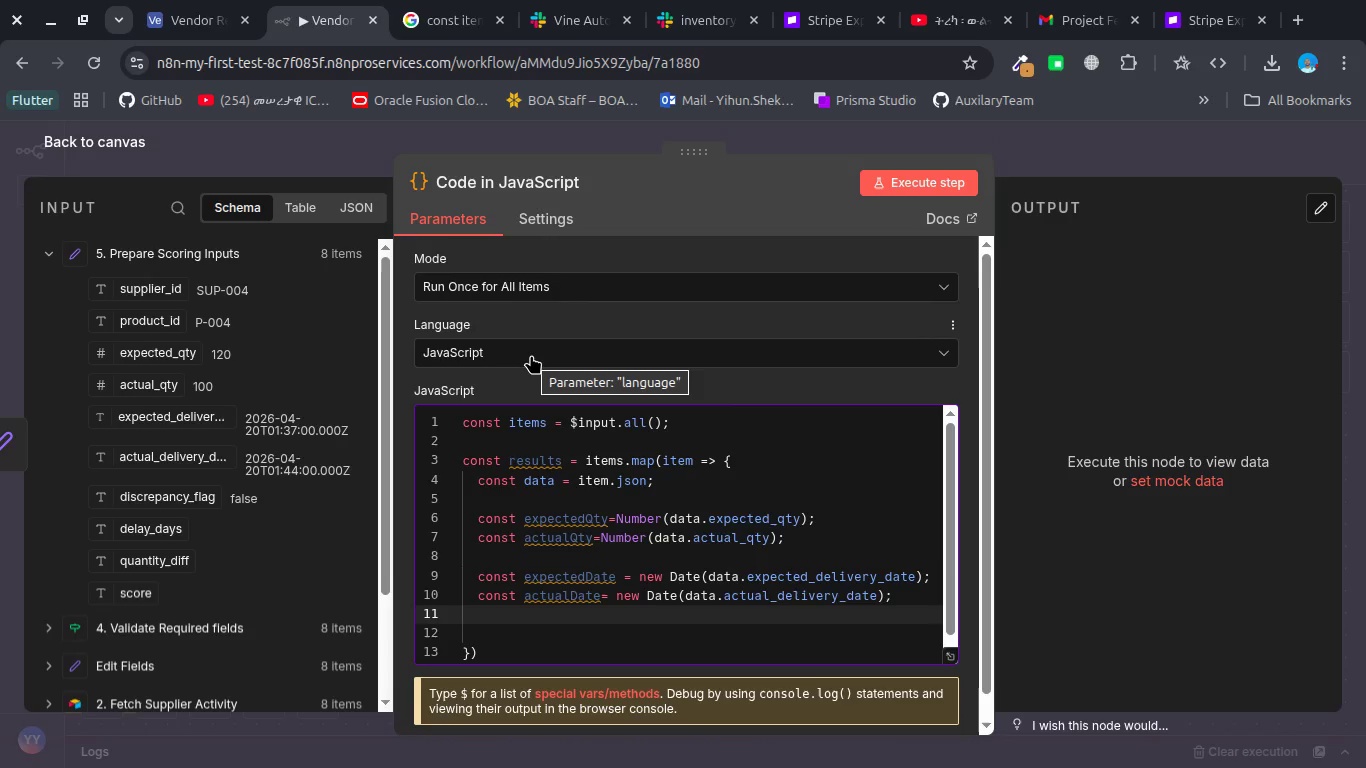 
key(Enter)
 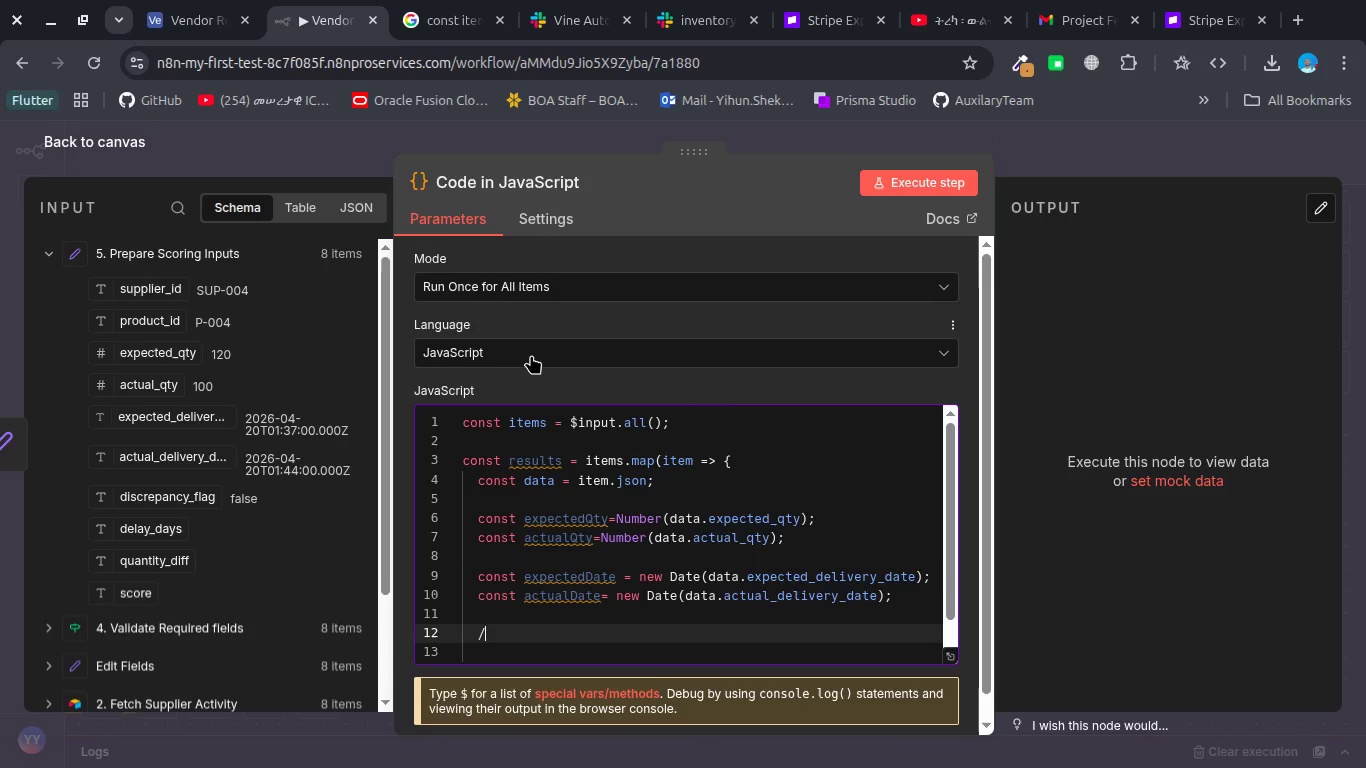 
type(// calculate delays in days)
 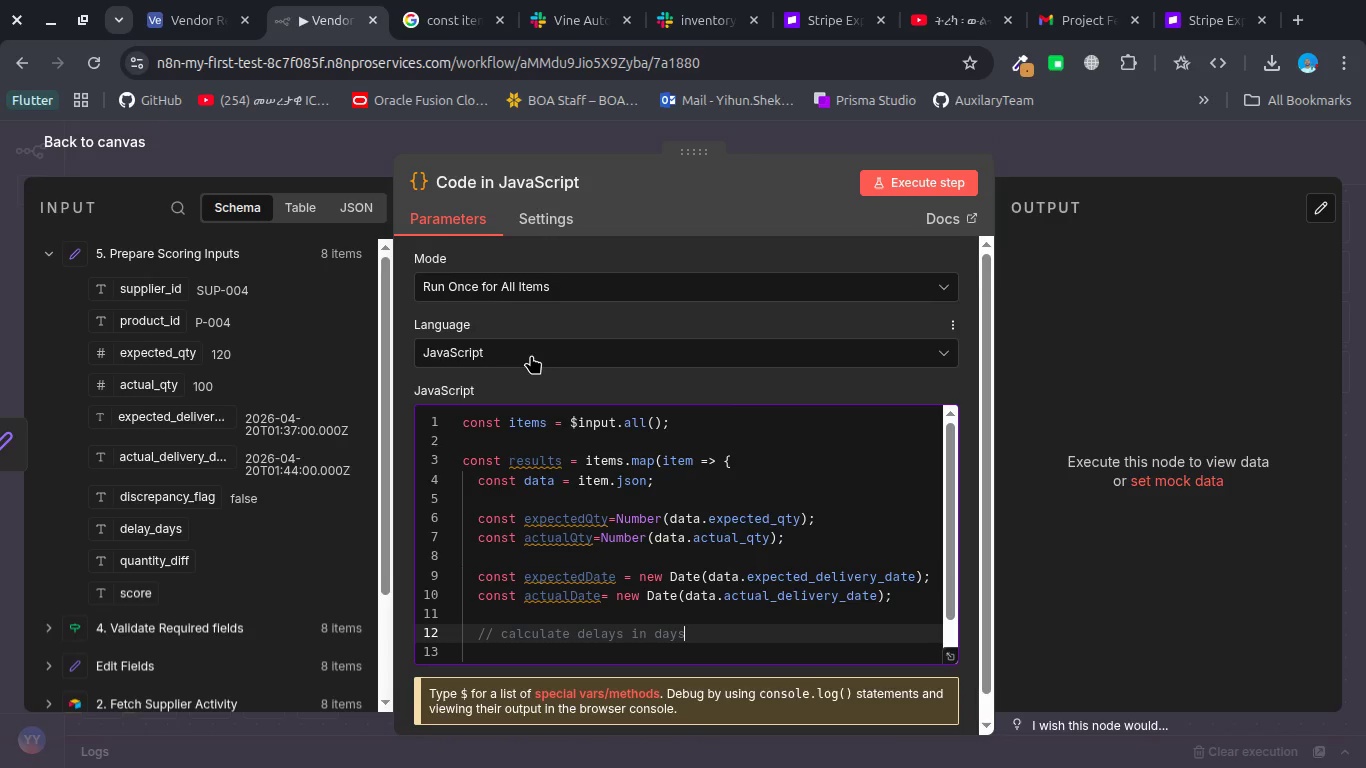 
key(Enter)
 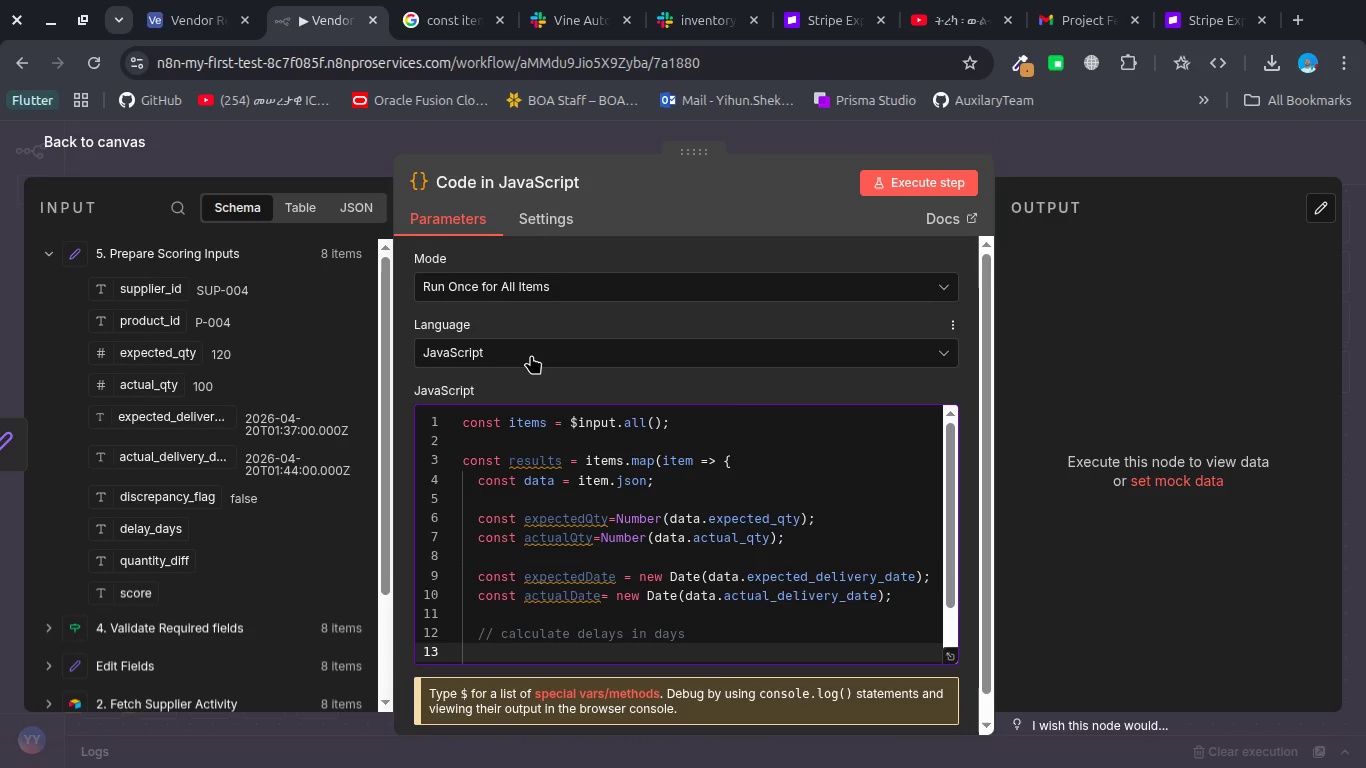 
type(cpmst )
key(Backspace)
key(Backspace)
key(Backspace)
key(Backspace)
key(Backspace)
type(onst dea)
key(Backspace)
type(lat)
key(Backspace)
type(y )
key(Backspace)
type(Days=)
key(Backspace)
type( = )
 